 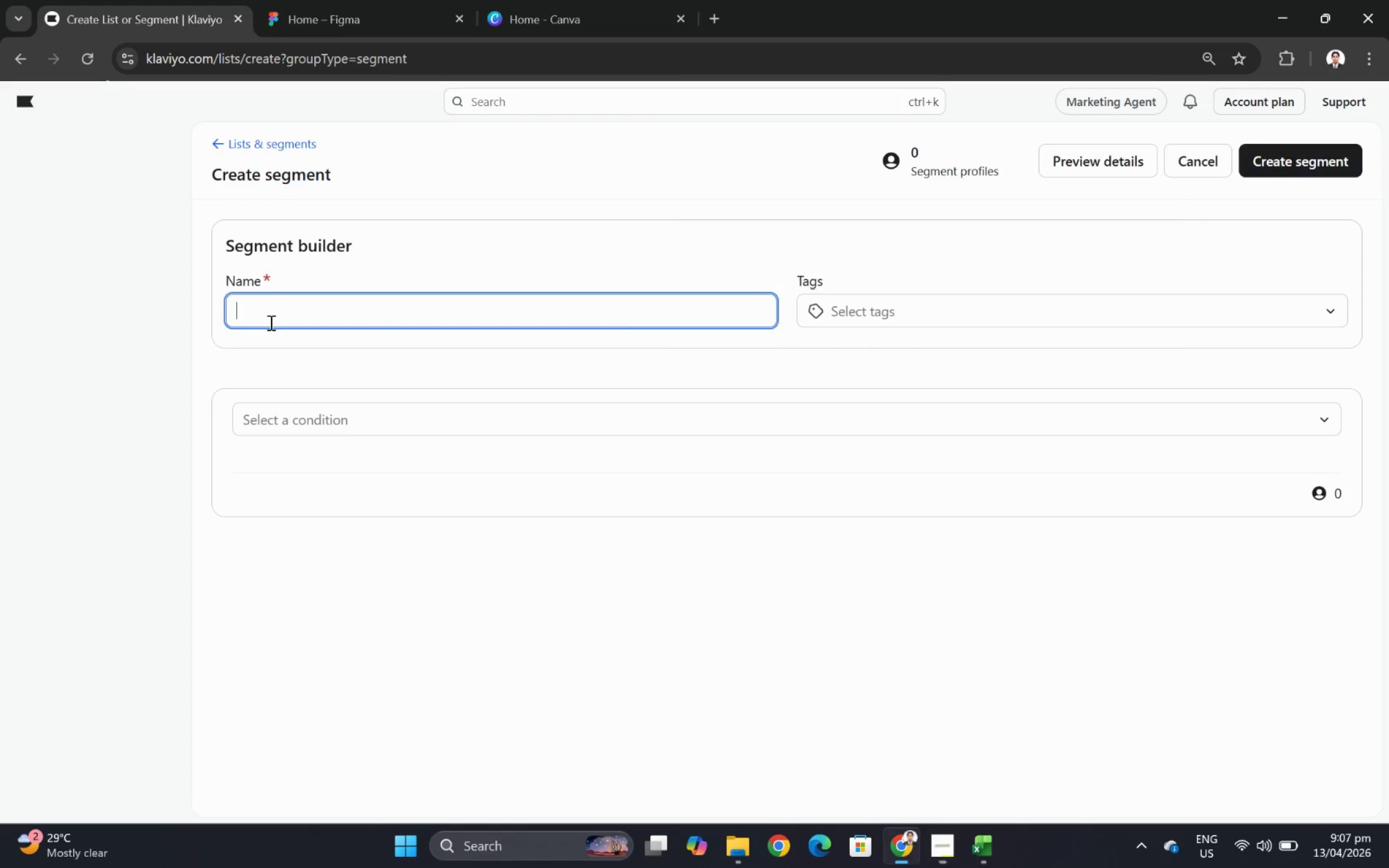 
key(Control+V)
 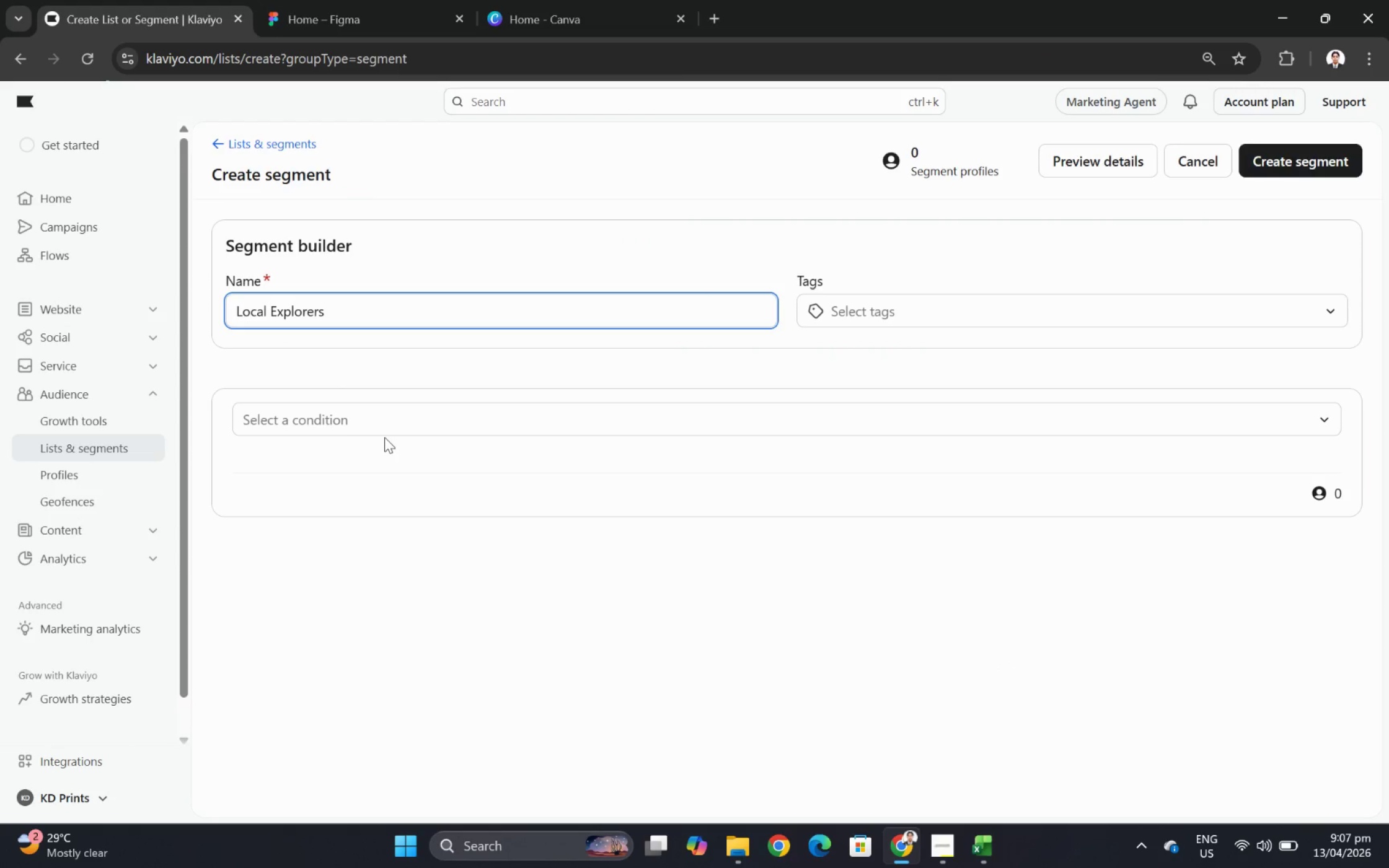 
wait(10.13)
 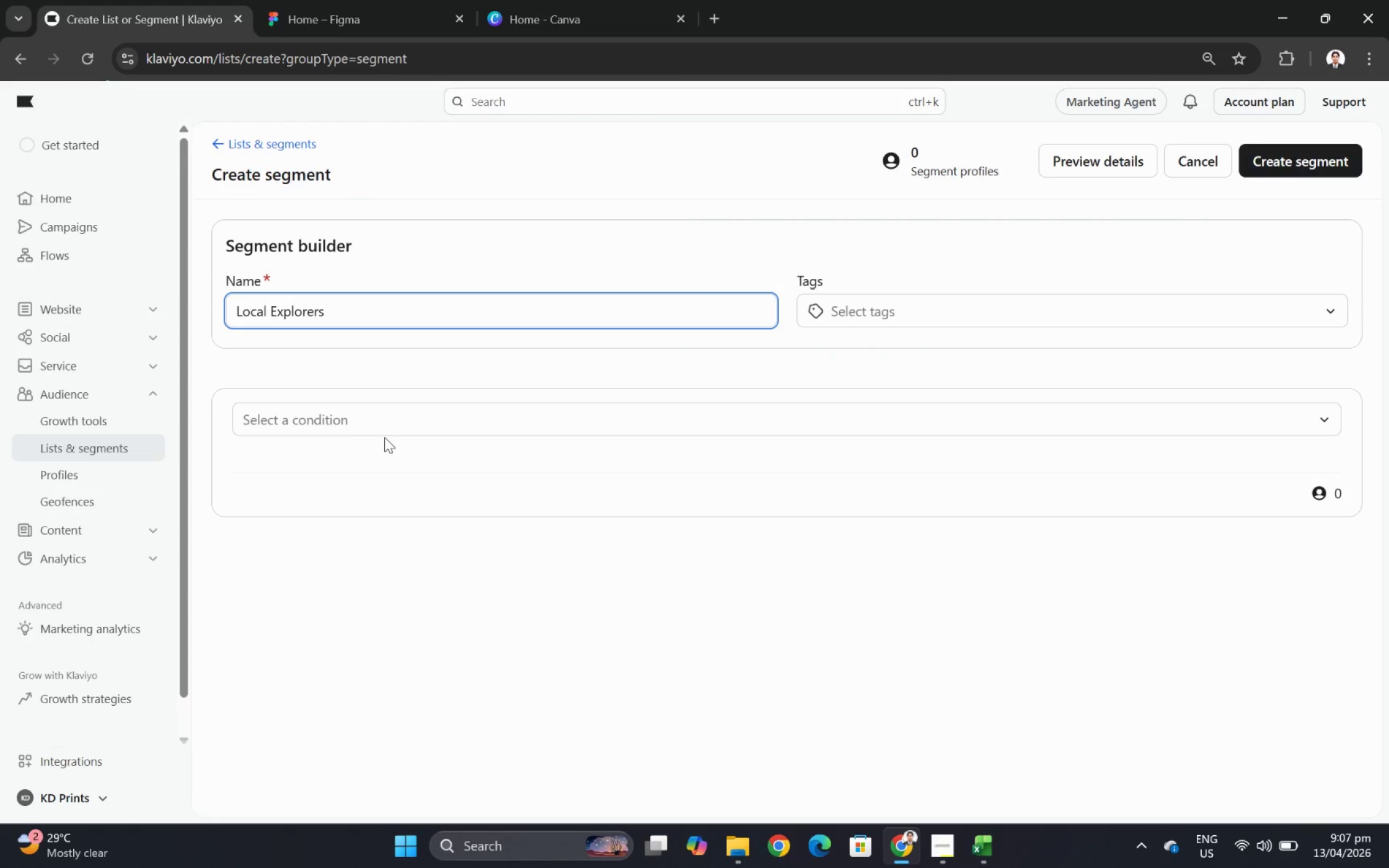 
left_click([542, 420])
 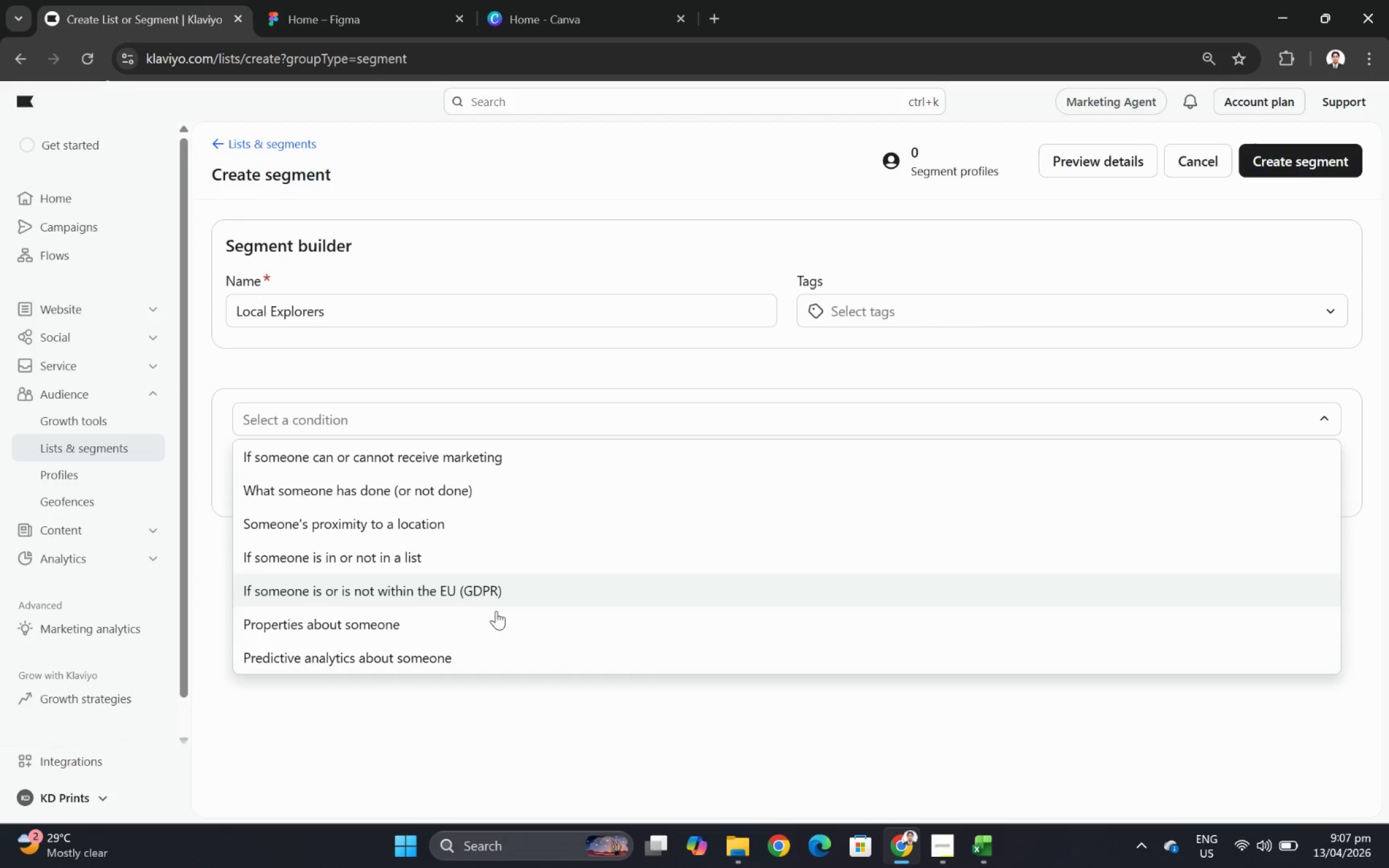 
left_click([491, 626])
 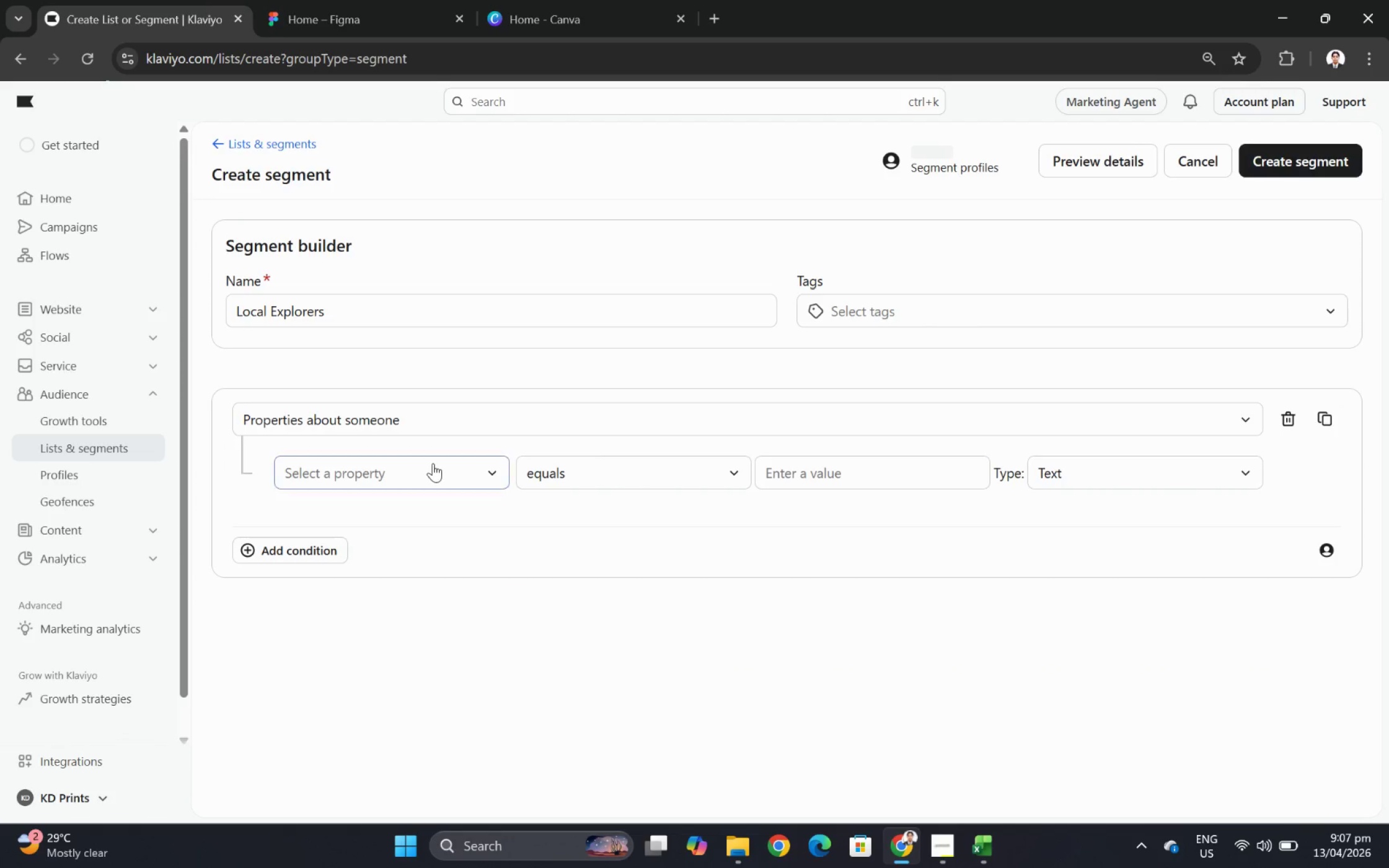 
left_click([433, 467])
 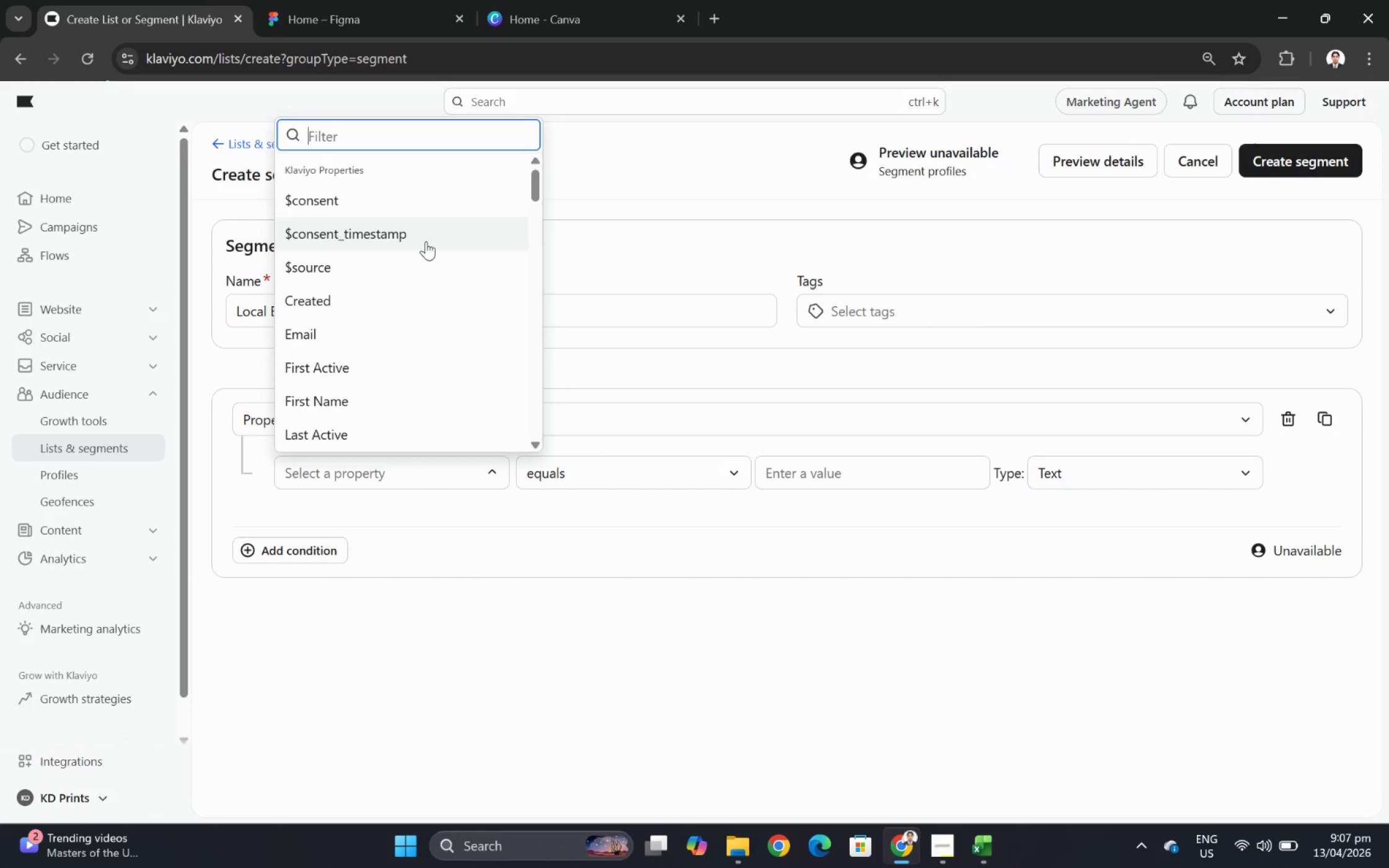 
wait(9.86)
 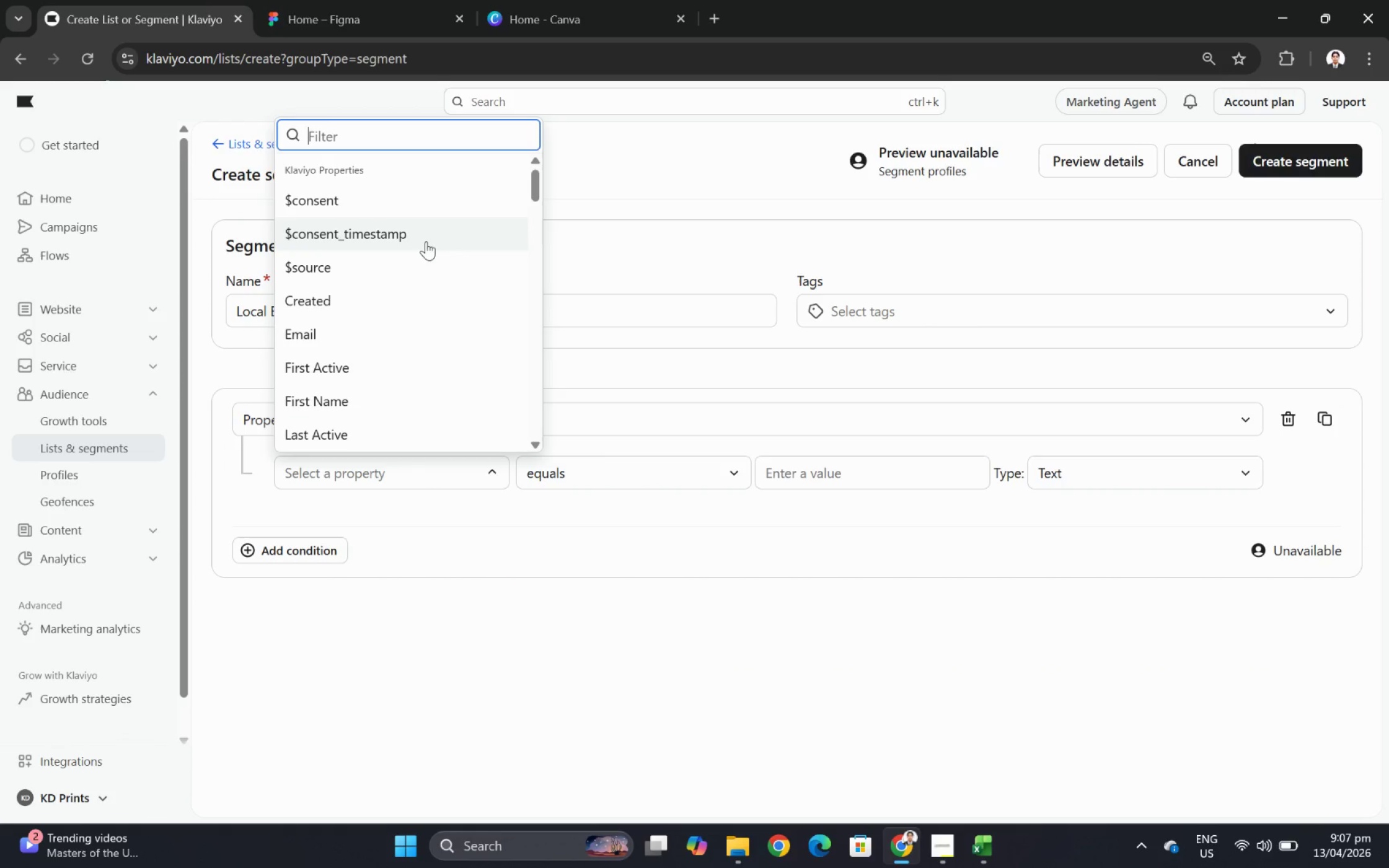 
type(ace)
key(Backspace)
key(Backspace)
key(Backspace)
type(a)
 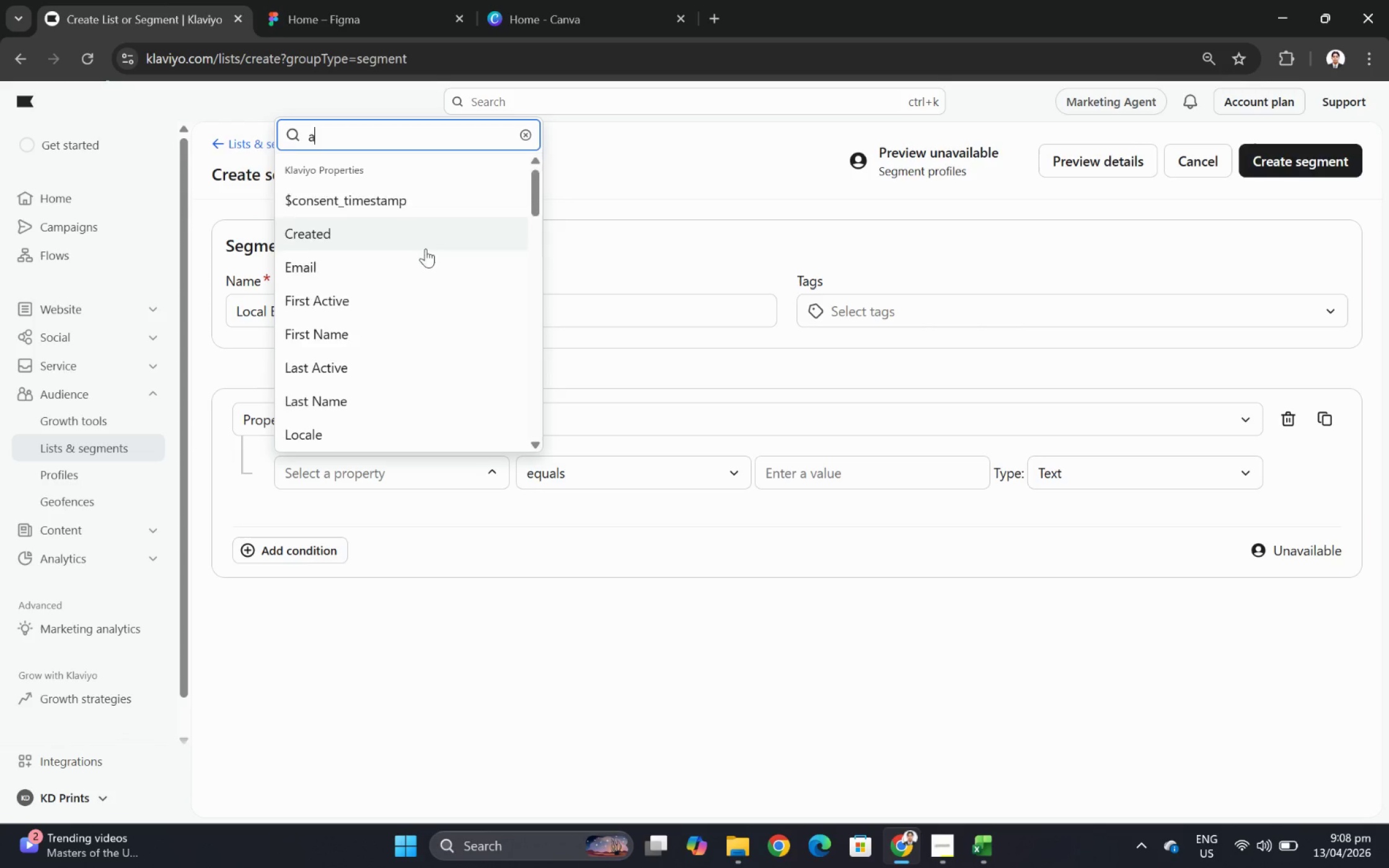 
type(ge)
 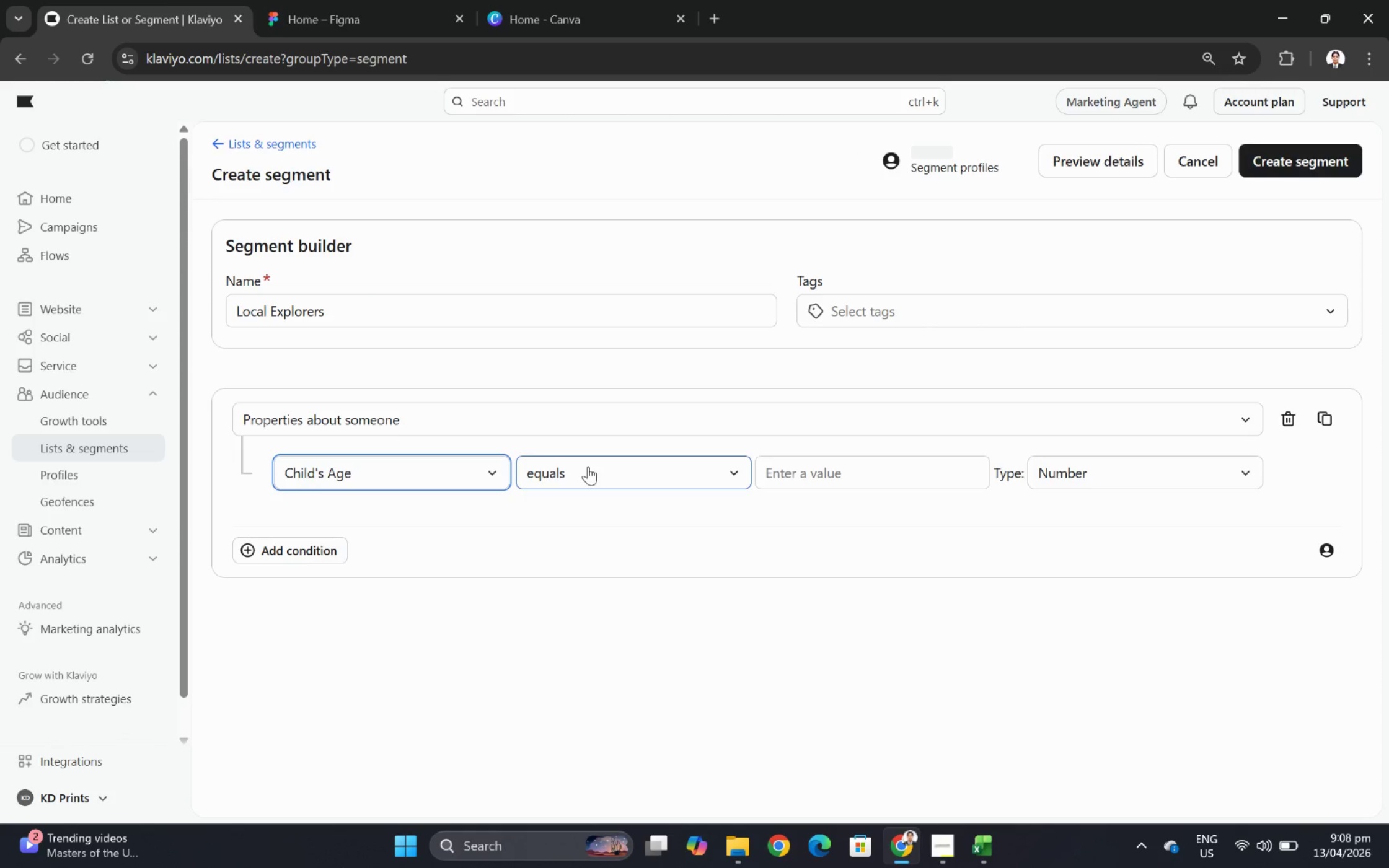 
wait(5.29)
 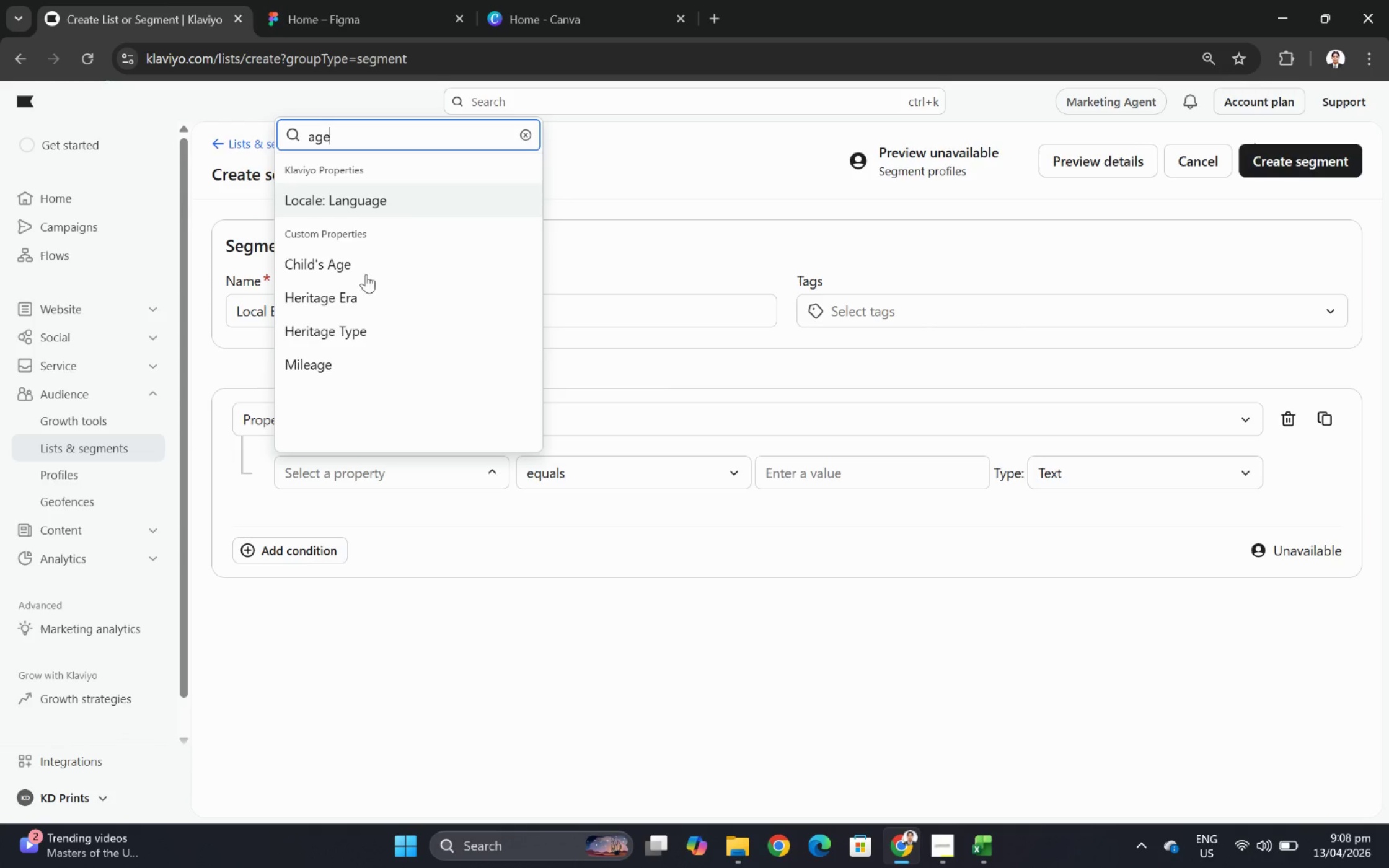 
left_click([589, 465])
 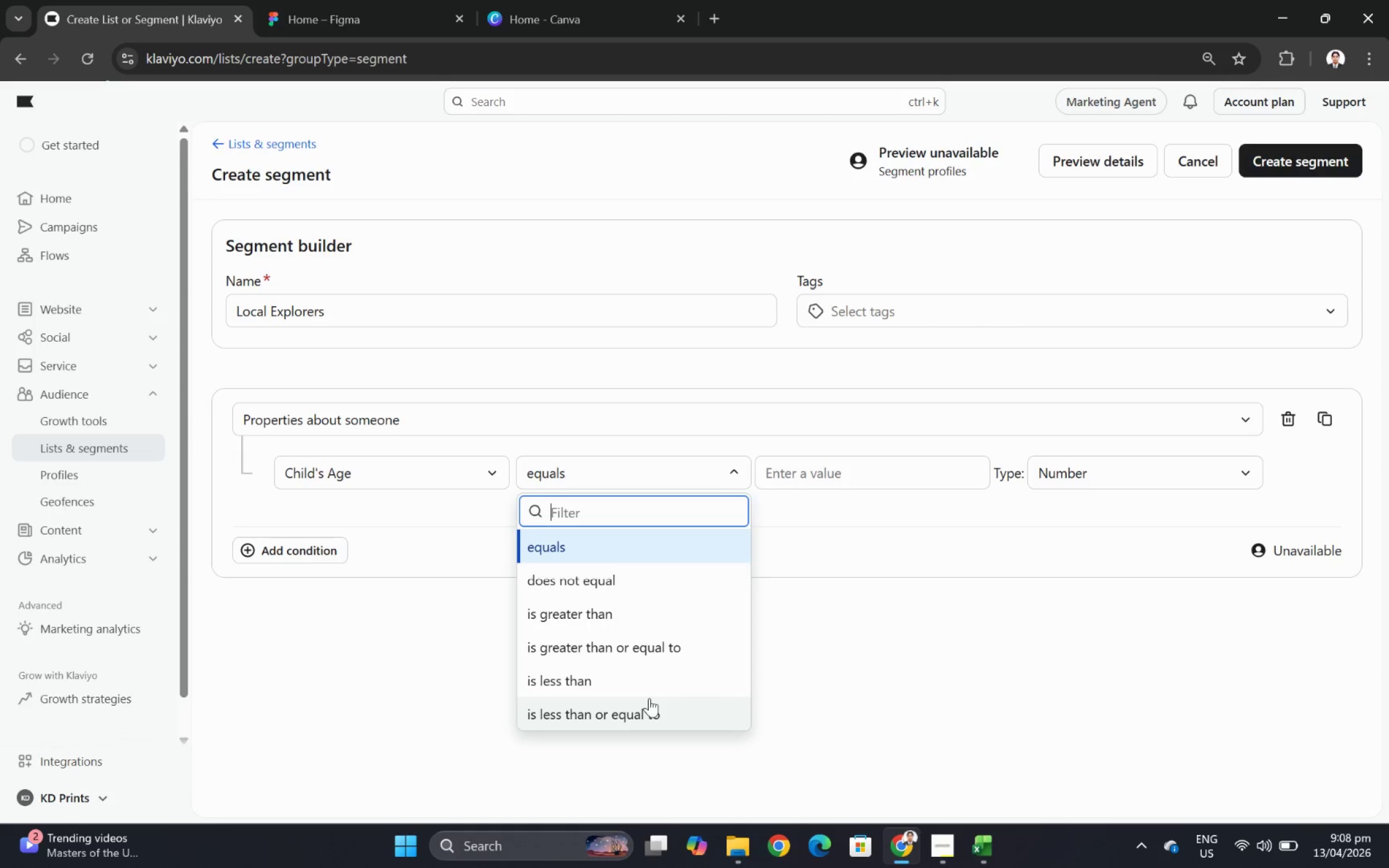 
wait(15.73)
 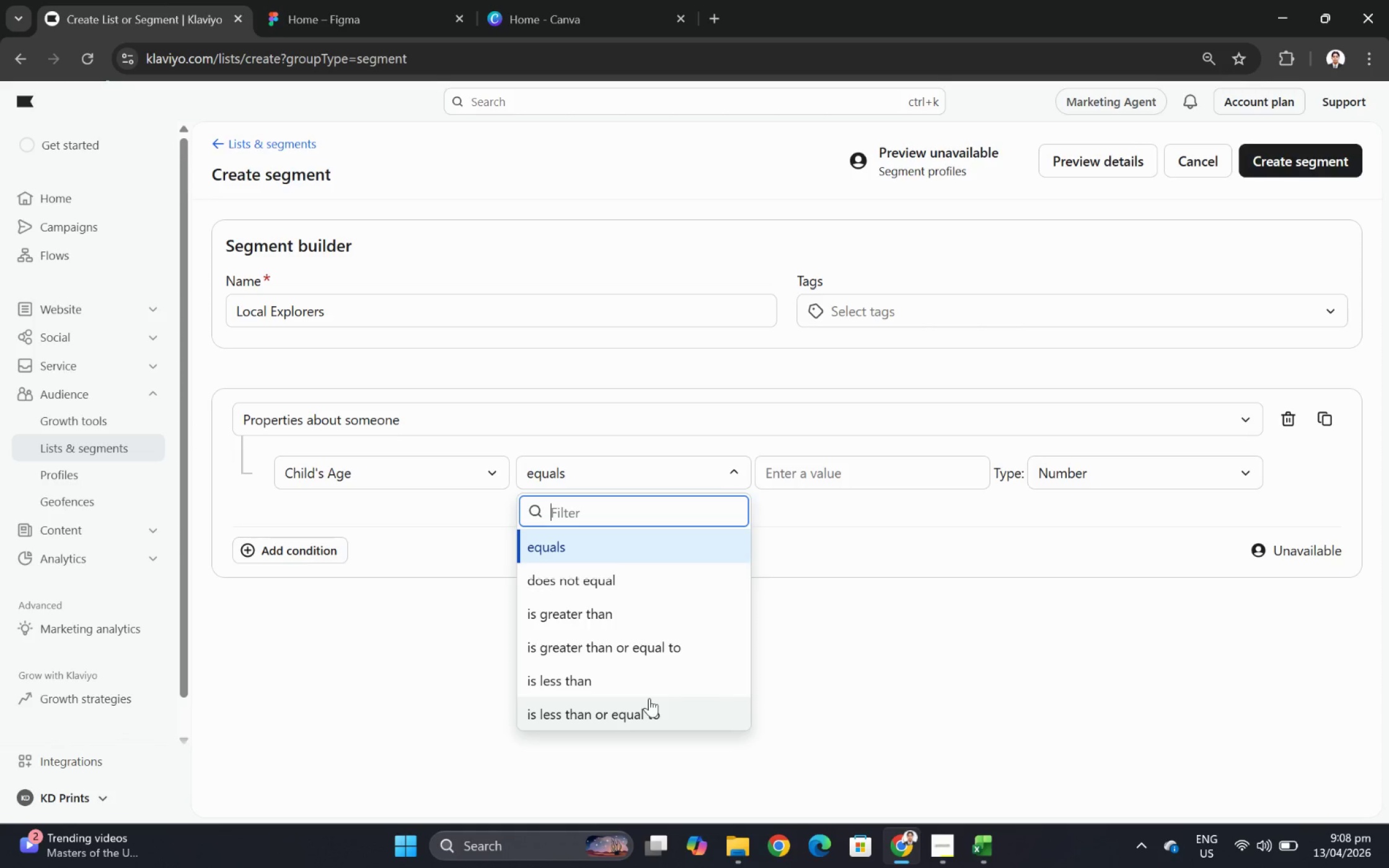 
left_click([658, 649])
 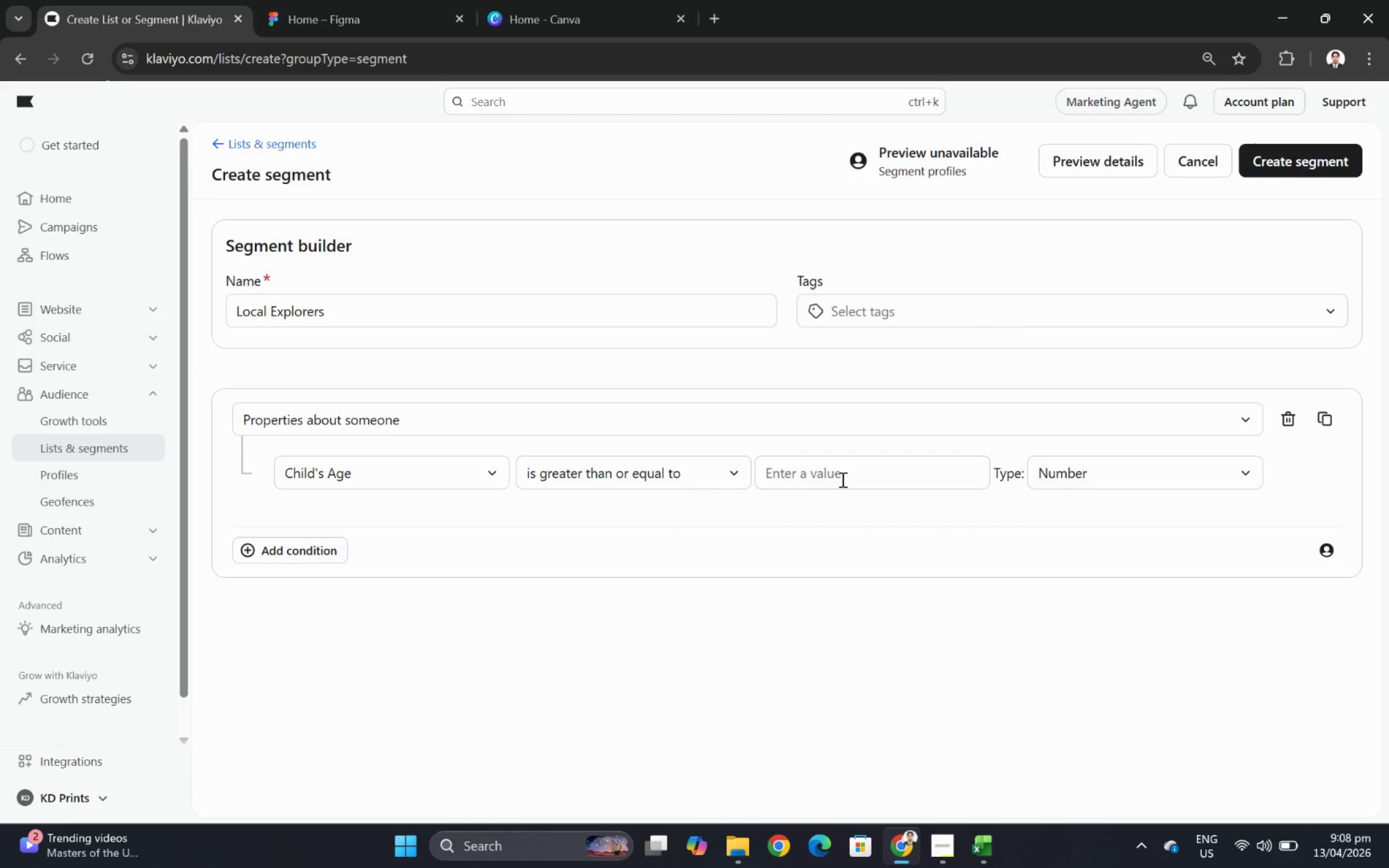 
left_click([847, 470])
 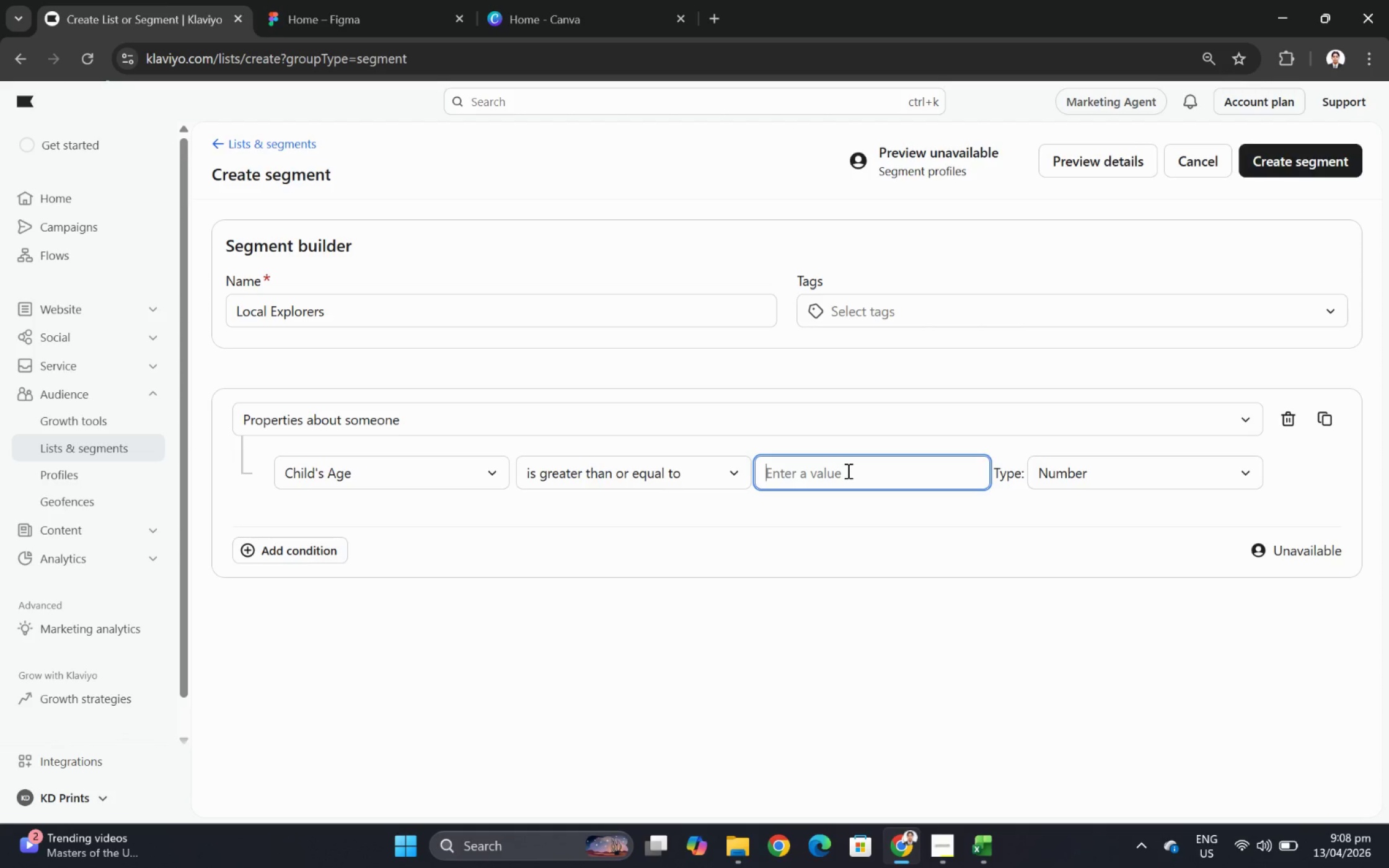 
wait(7.16)
 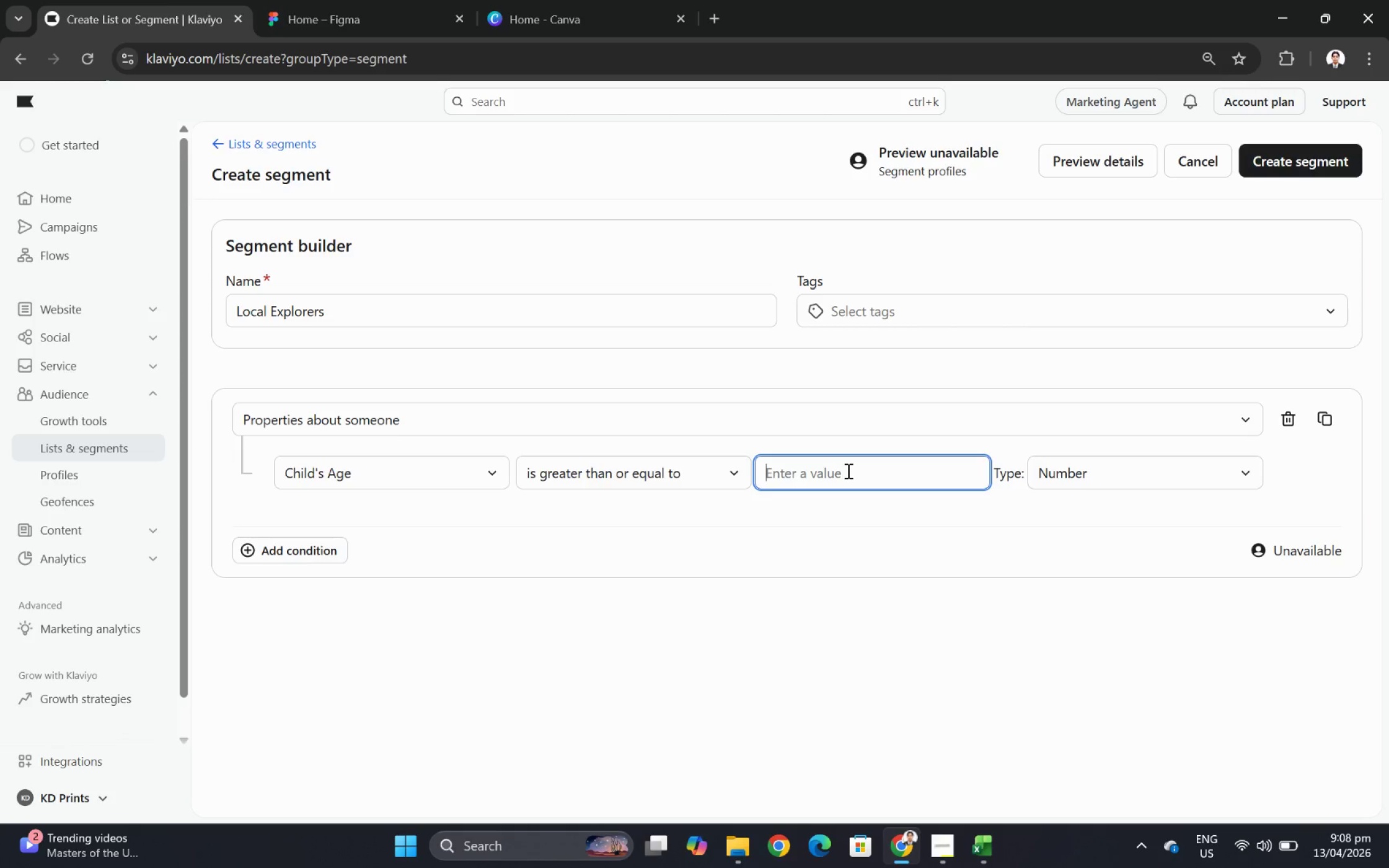 
key(2)
 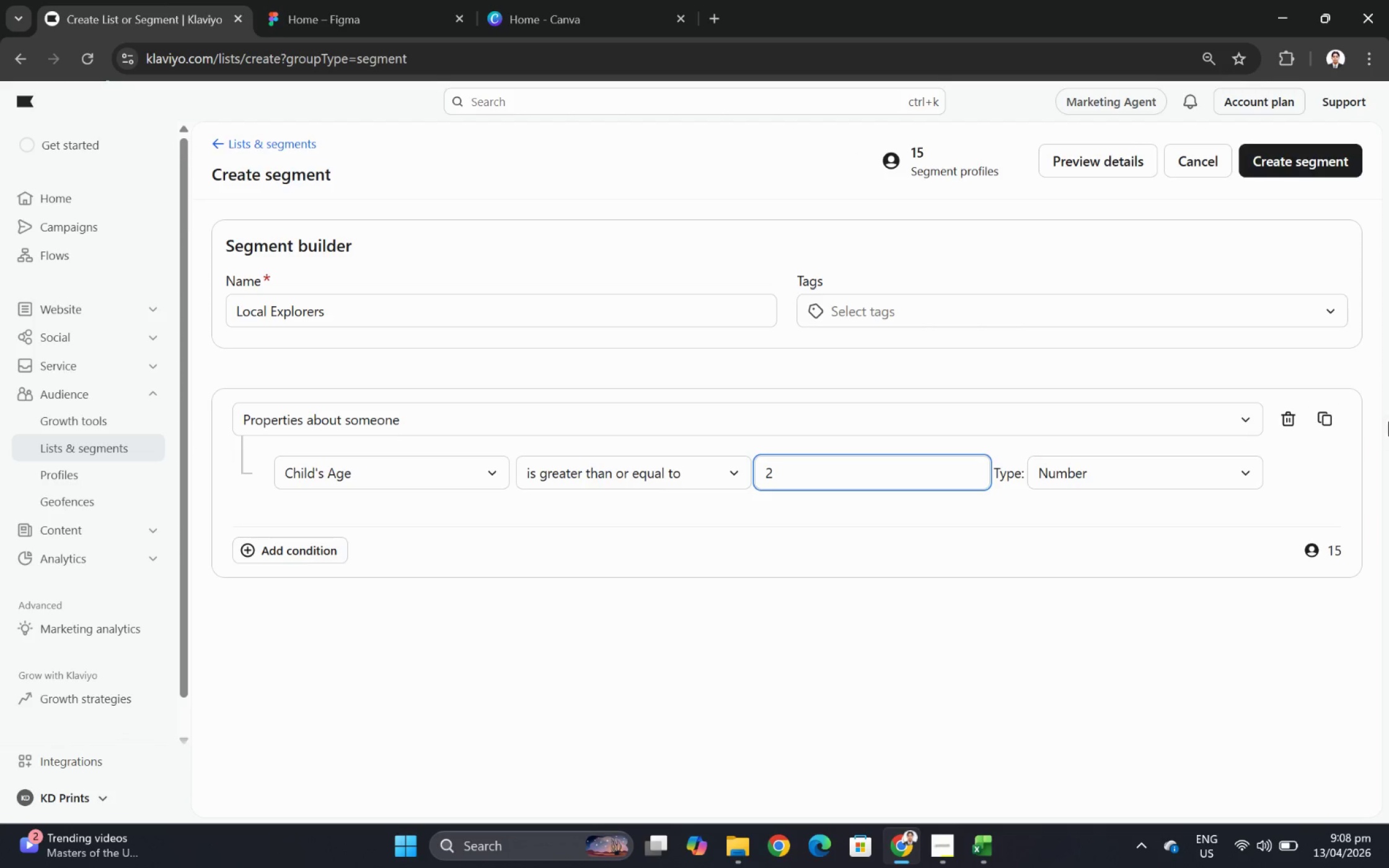 
wait(9.0)
 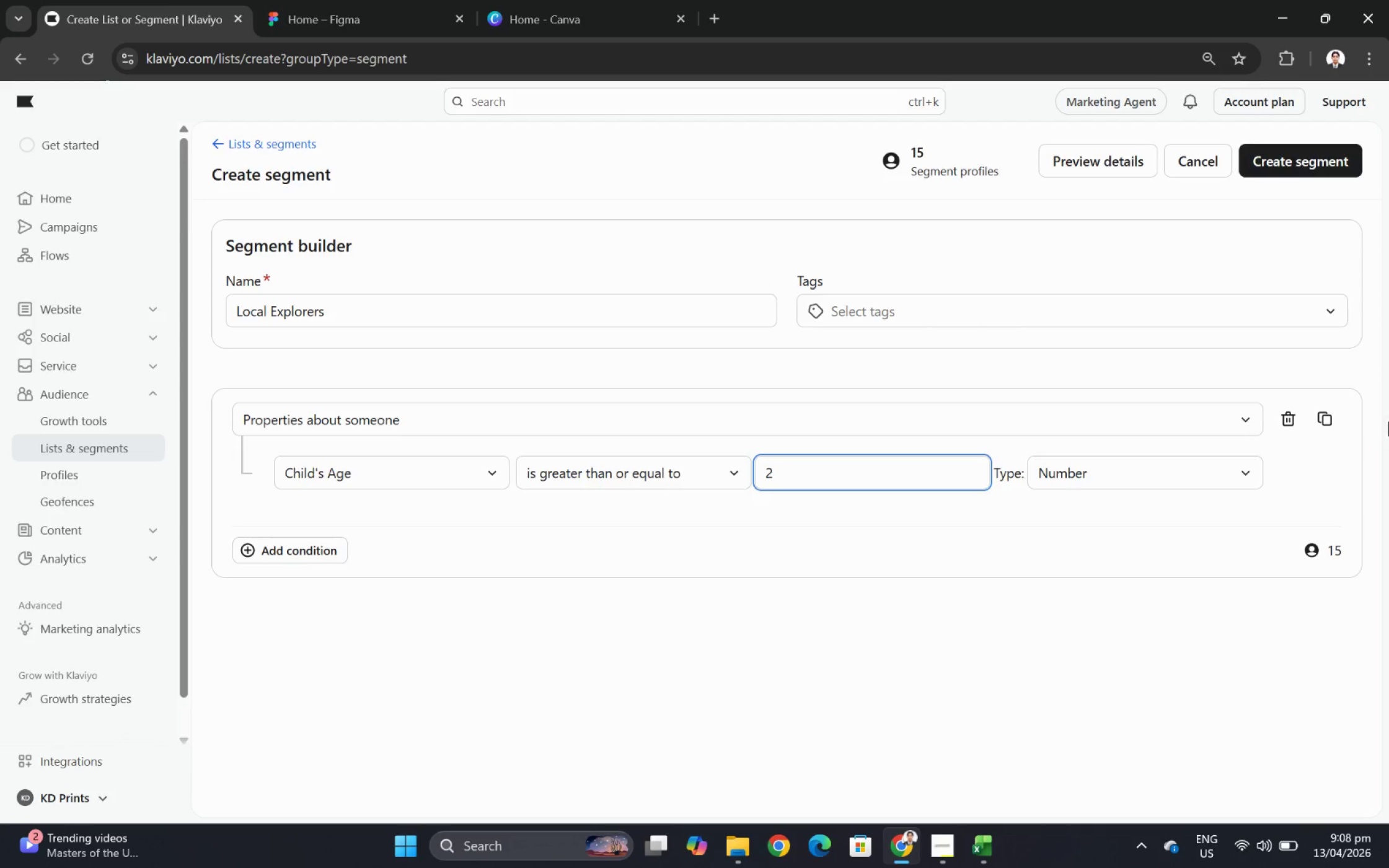 
left_click([1326, 416])
 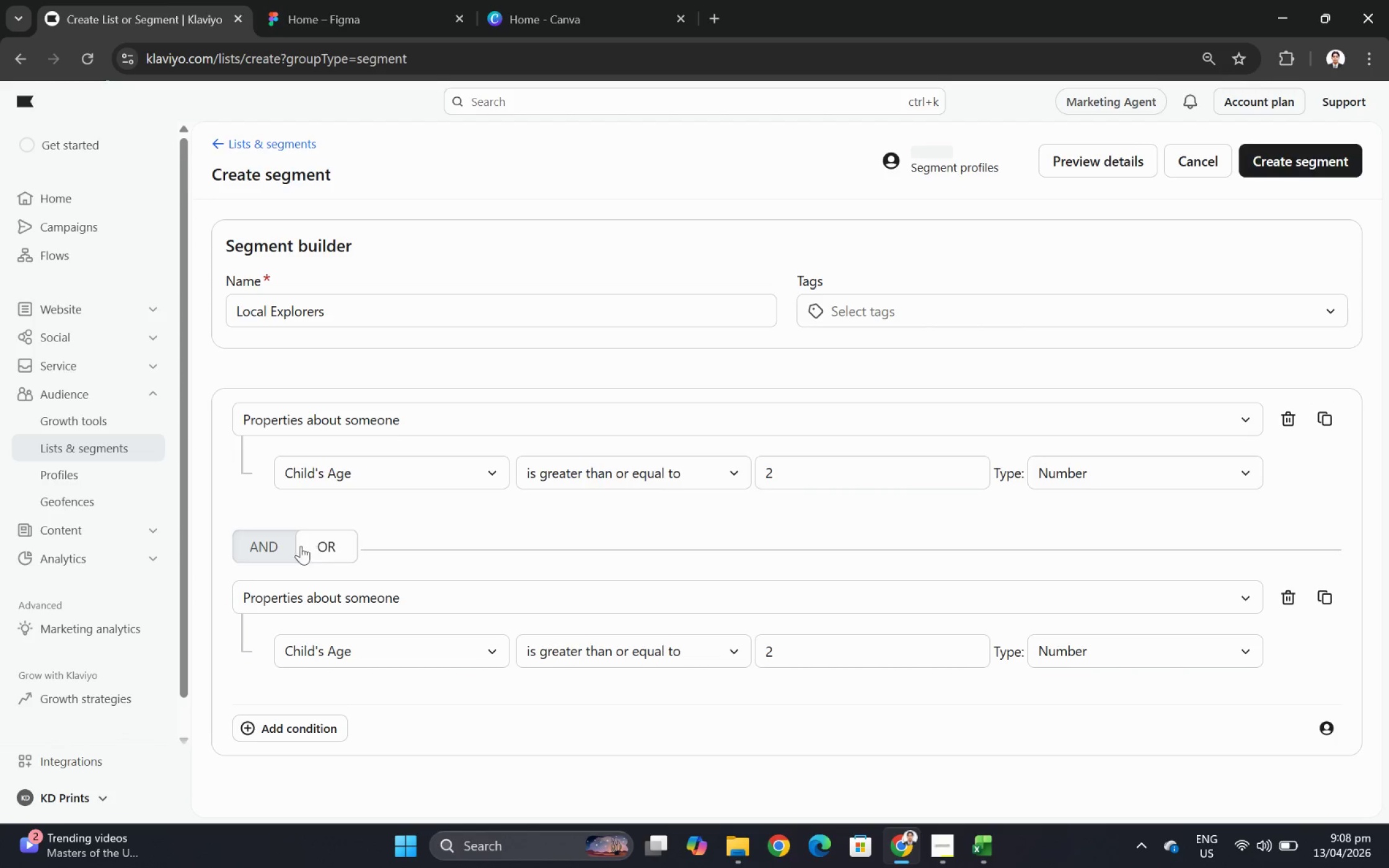 
left_click([265, 546])
 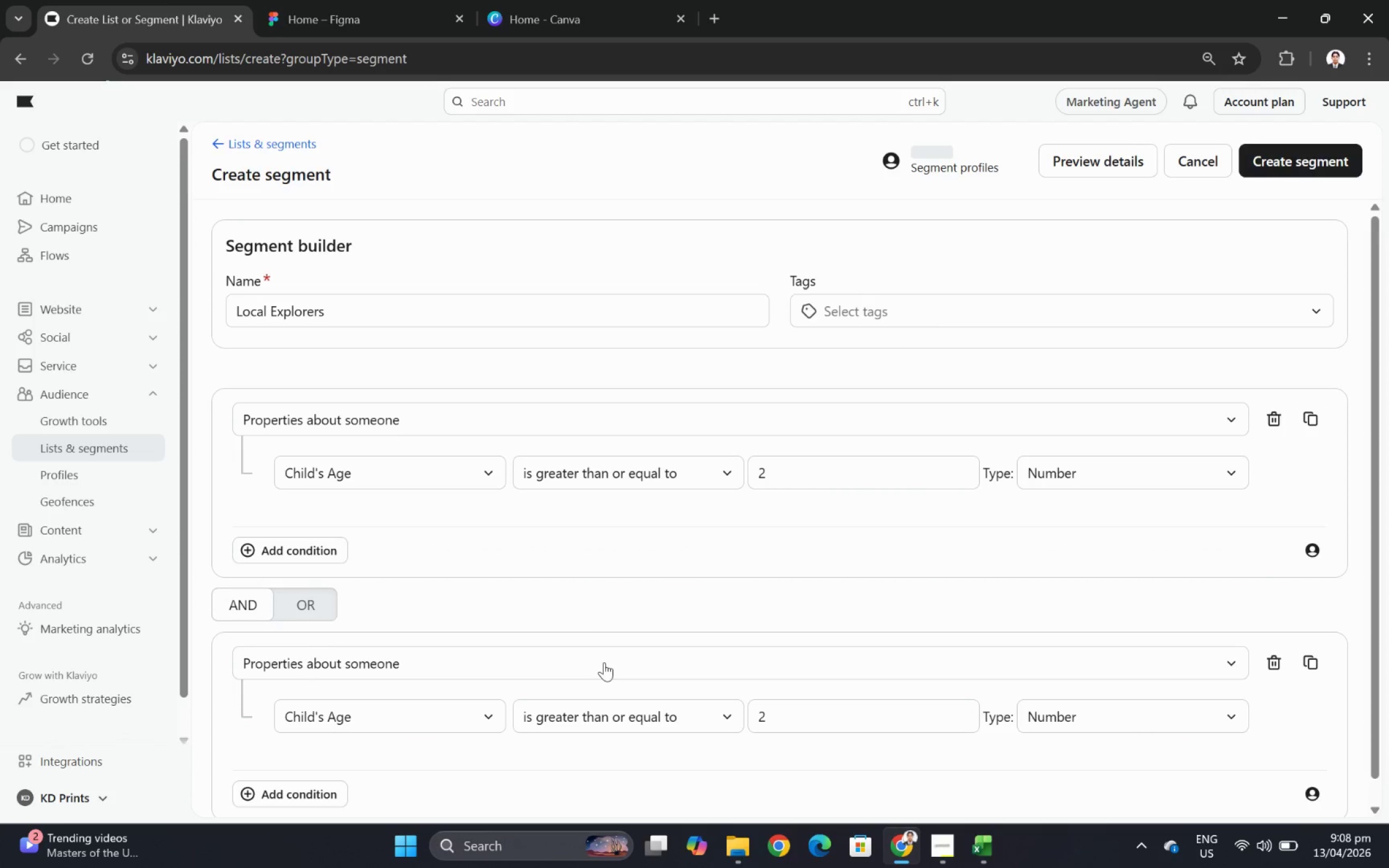 
scroll: coordinate [608, 664], scroll_direction: down, amount: 2.0
 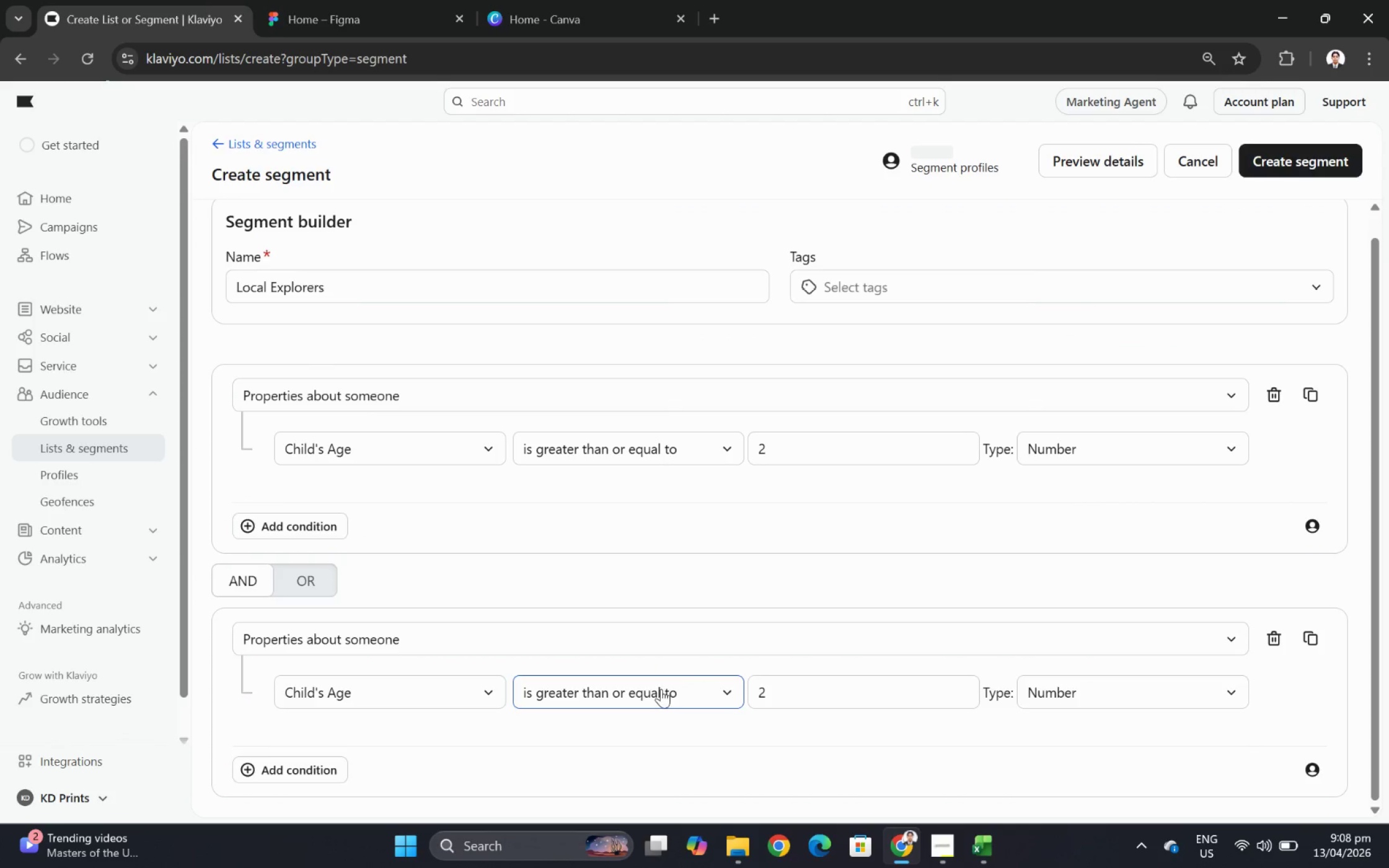 
left_click([668, 690])
 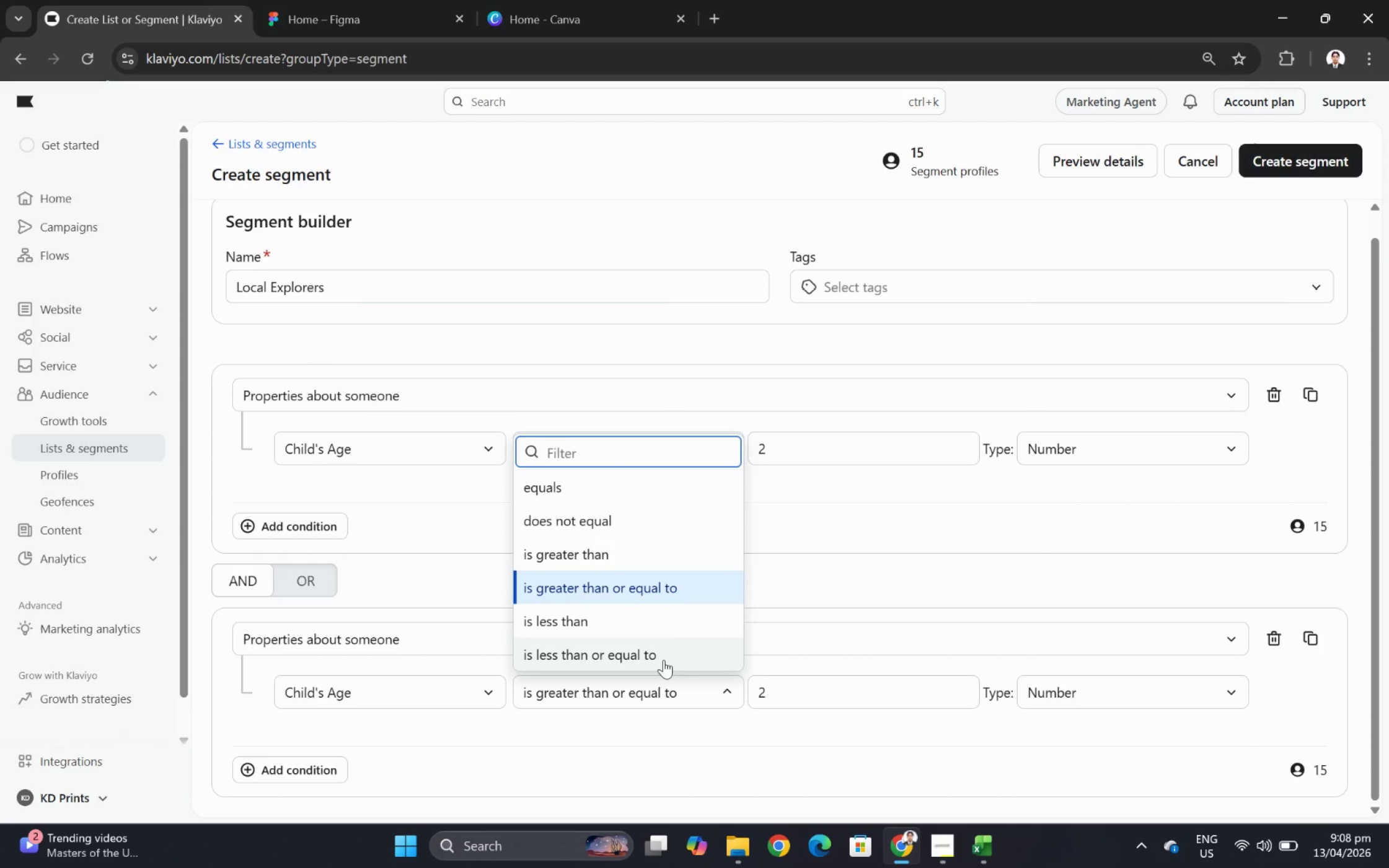 
left_click([663, 658])
 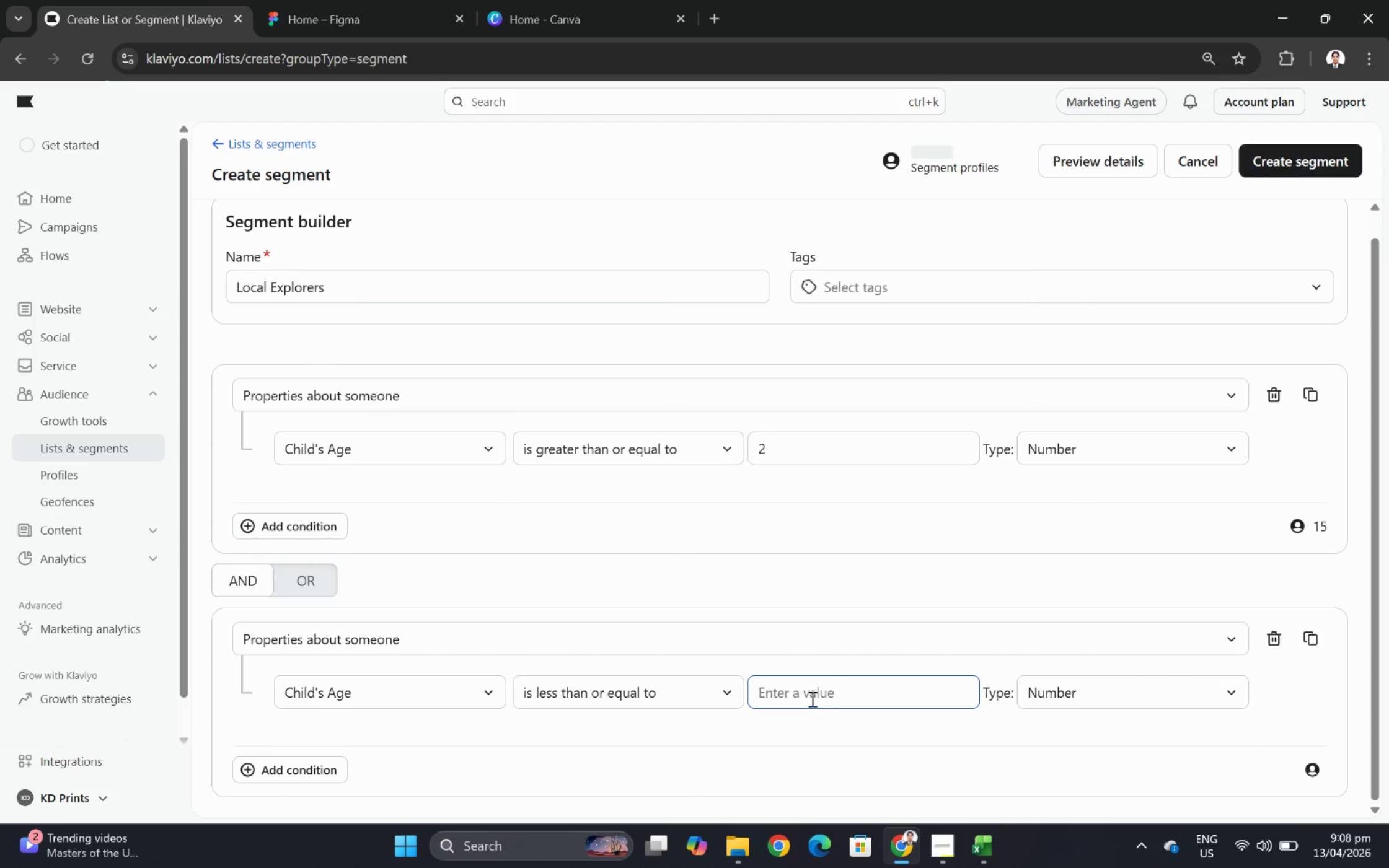 
left_click([816, 695])
 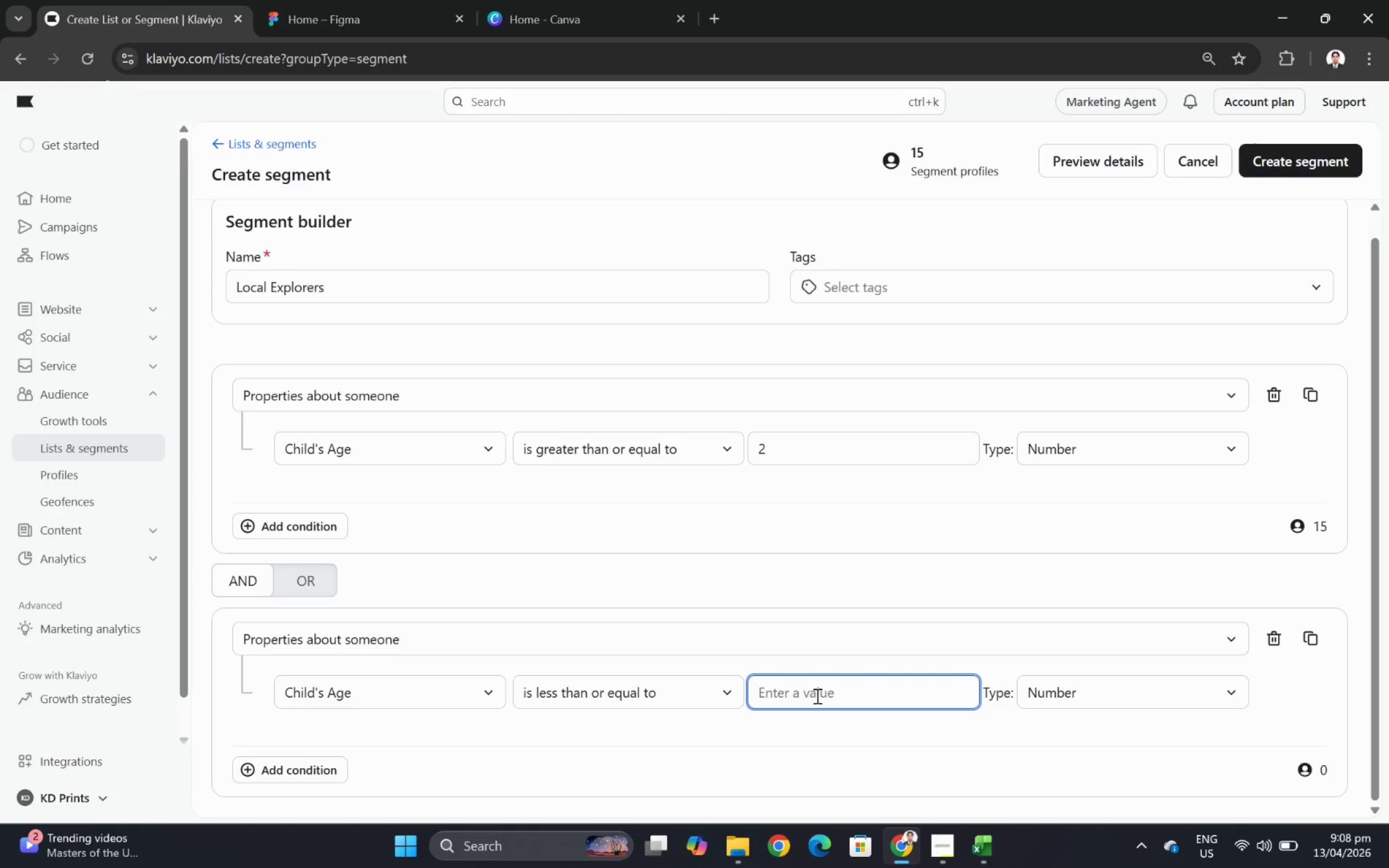 
key(4)
 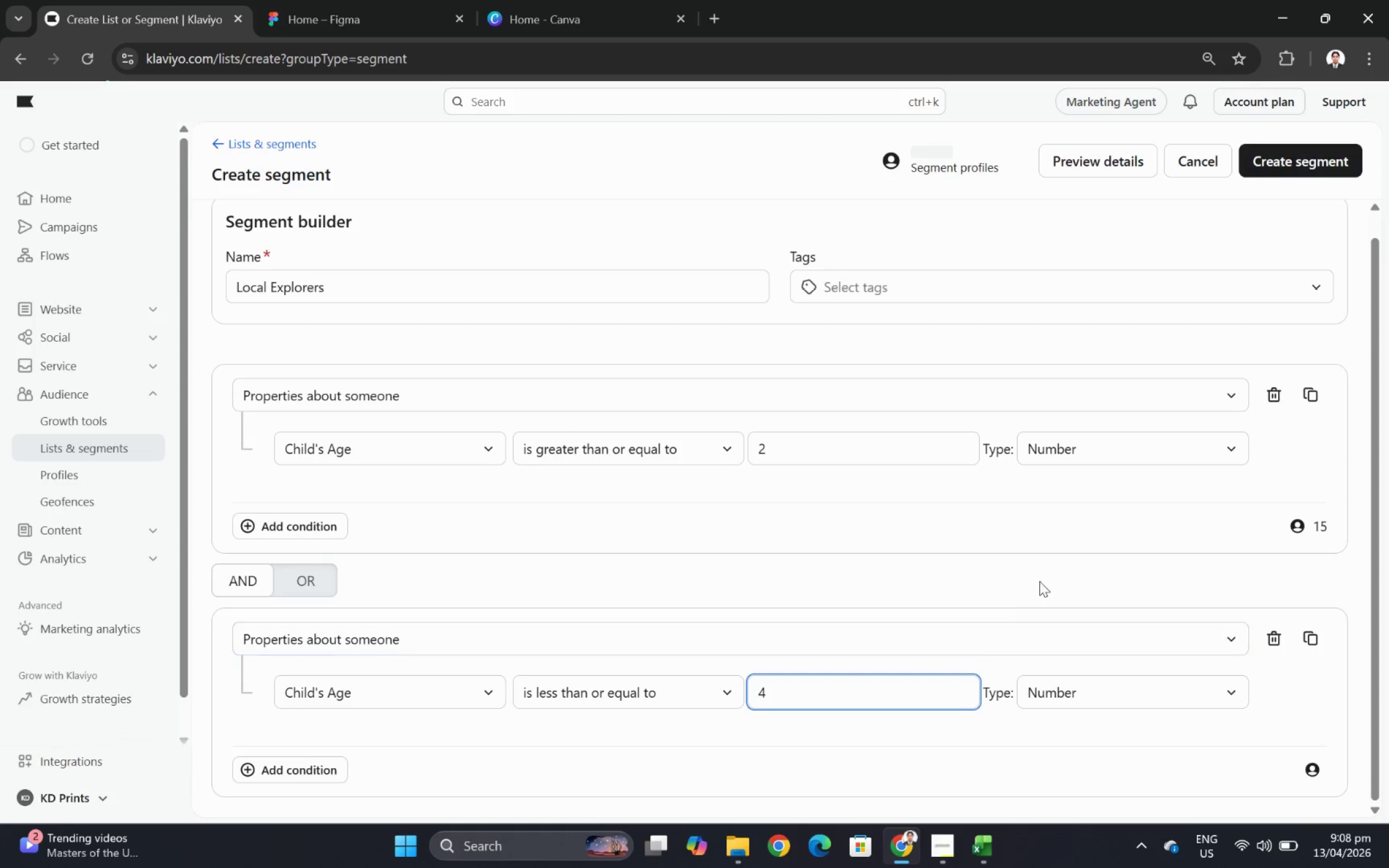 
left_click([1039, 580])
 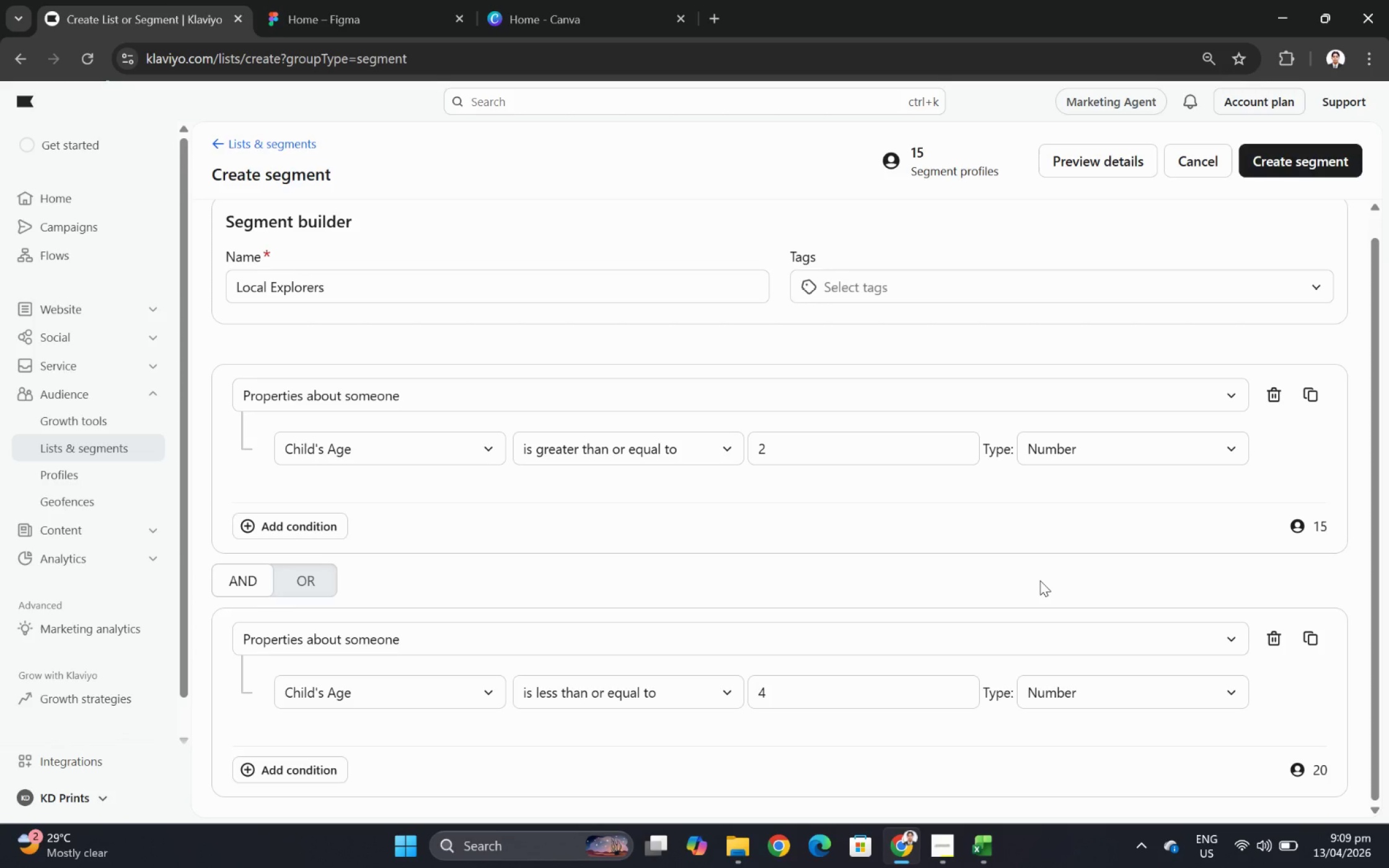 
wait(31.55)
 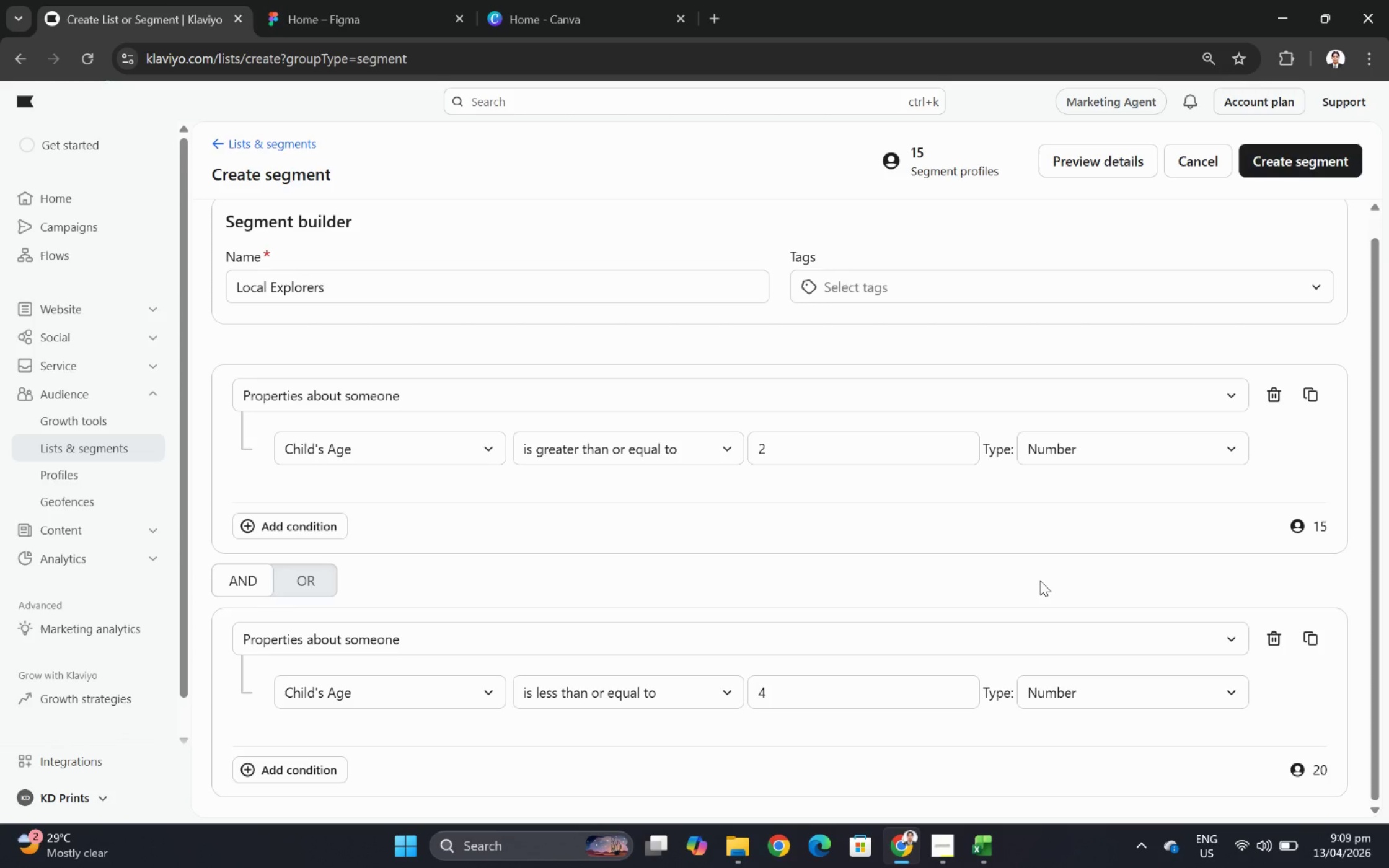 
scroll: coordinate [868, 509], scroll_direction: down, amount: 2.0
 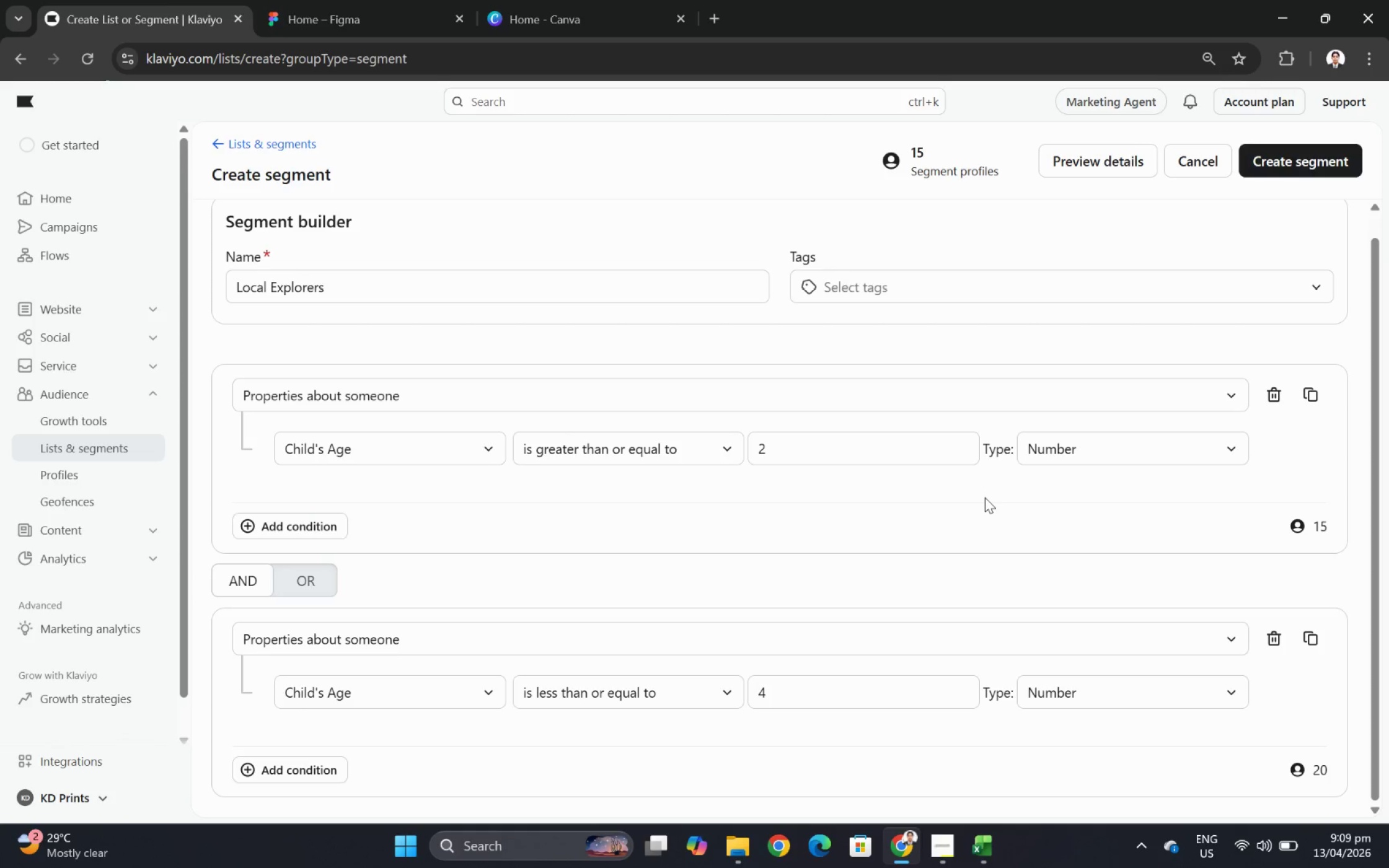 
wait(18.44)
 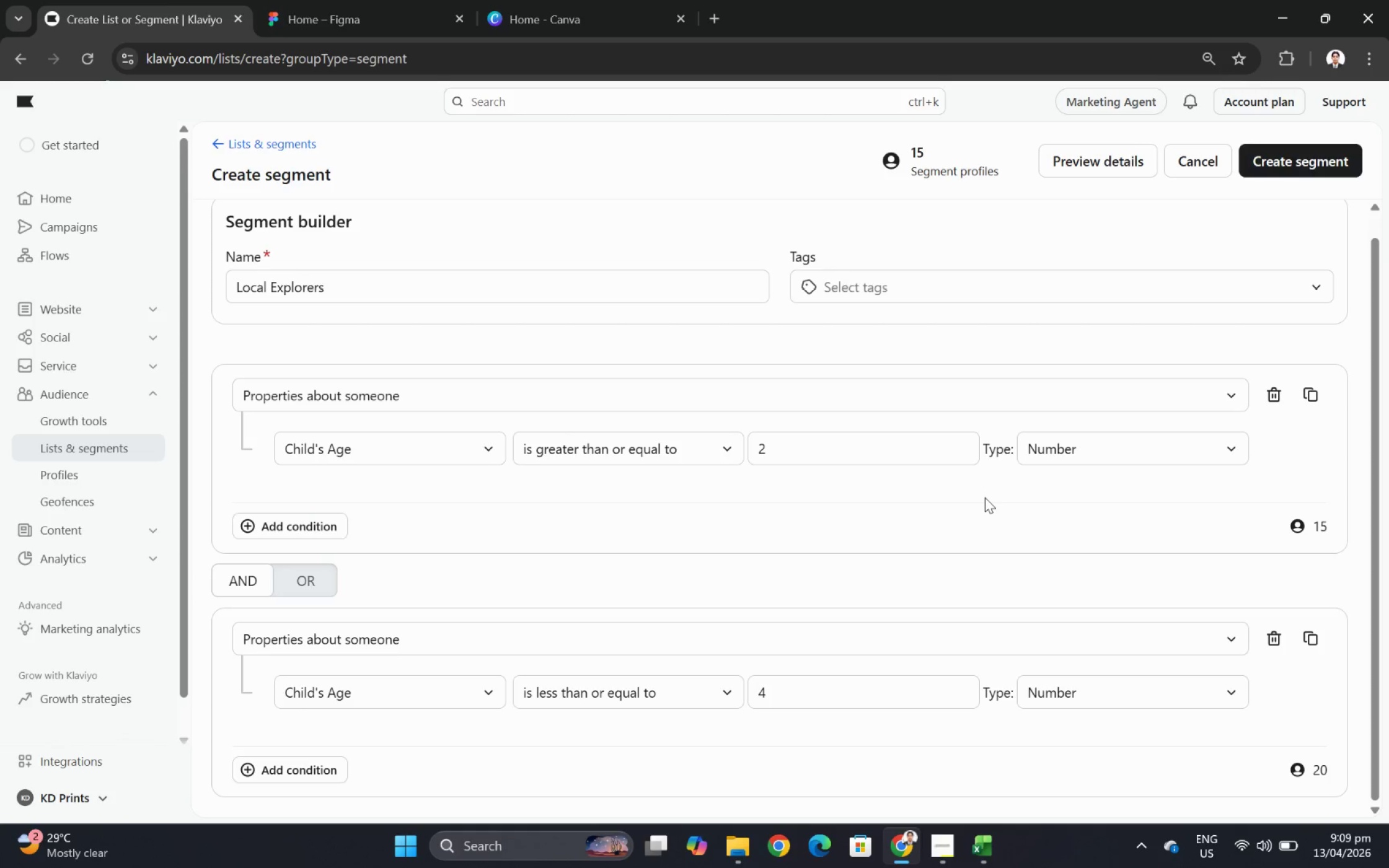 
scroll: coordinate [981, 496], scroll_direction: down, amount: 1.0
 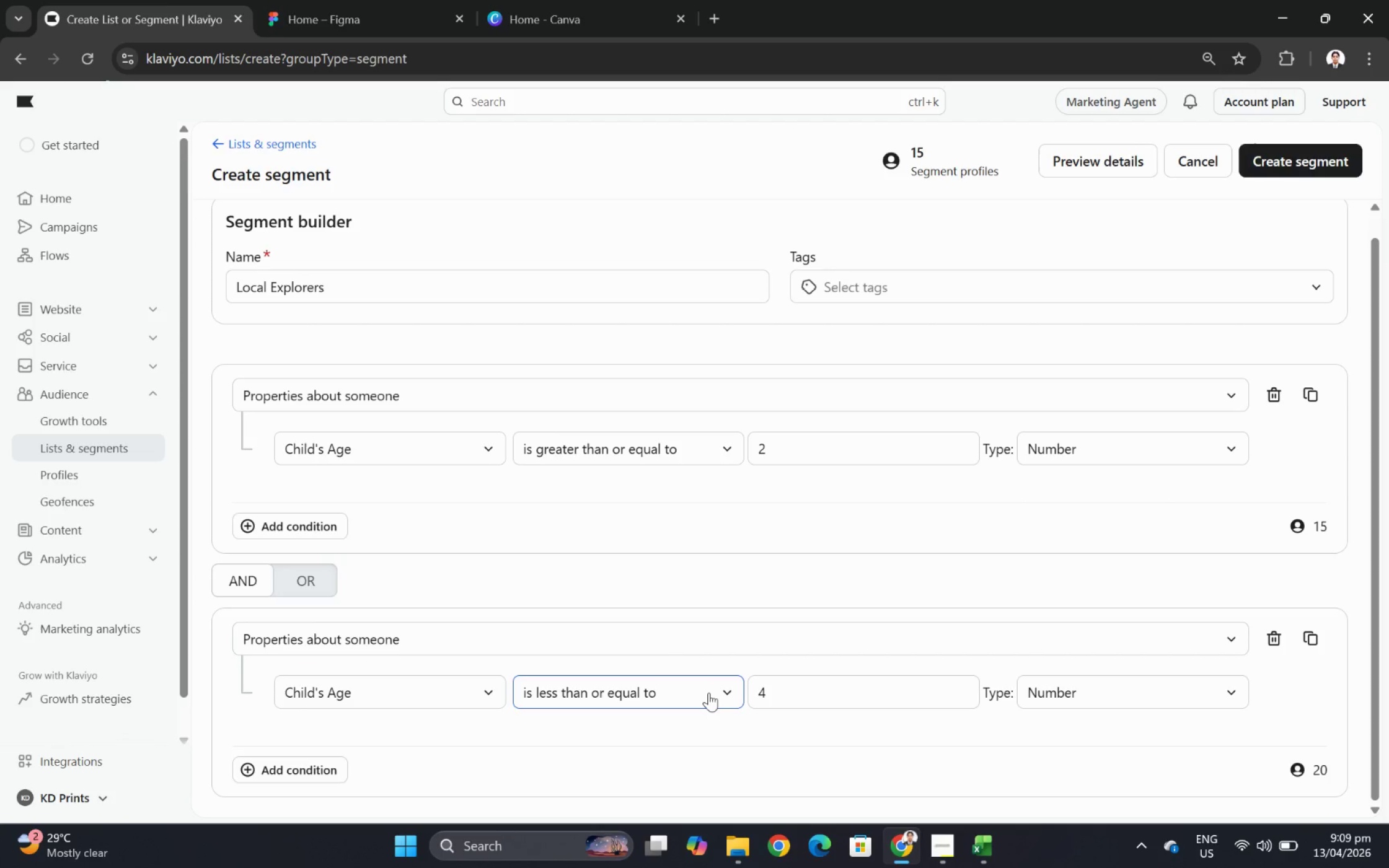 
wait(13.42)
 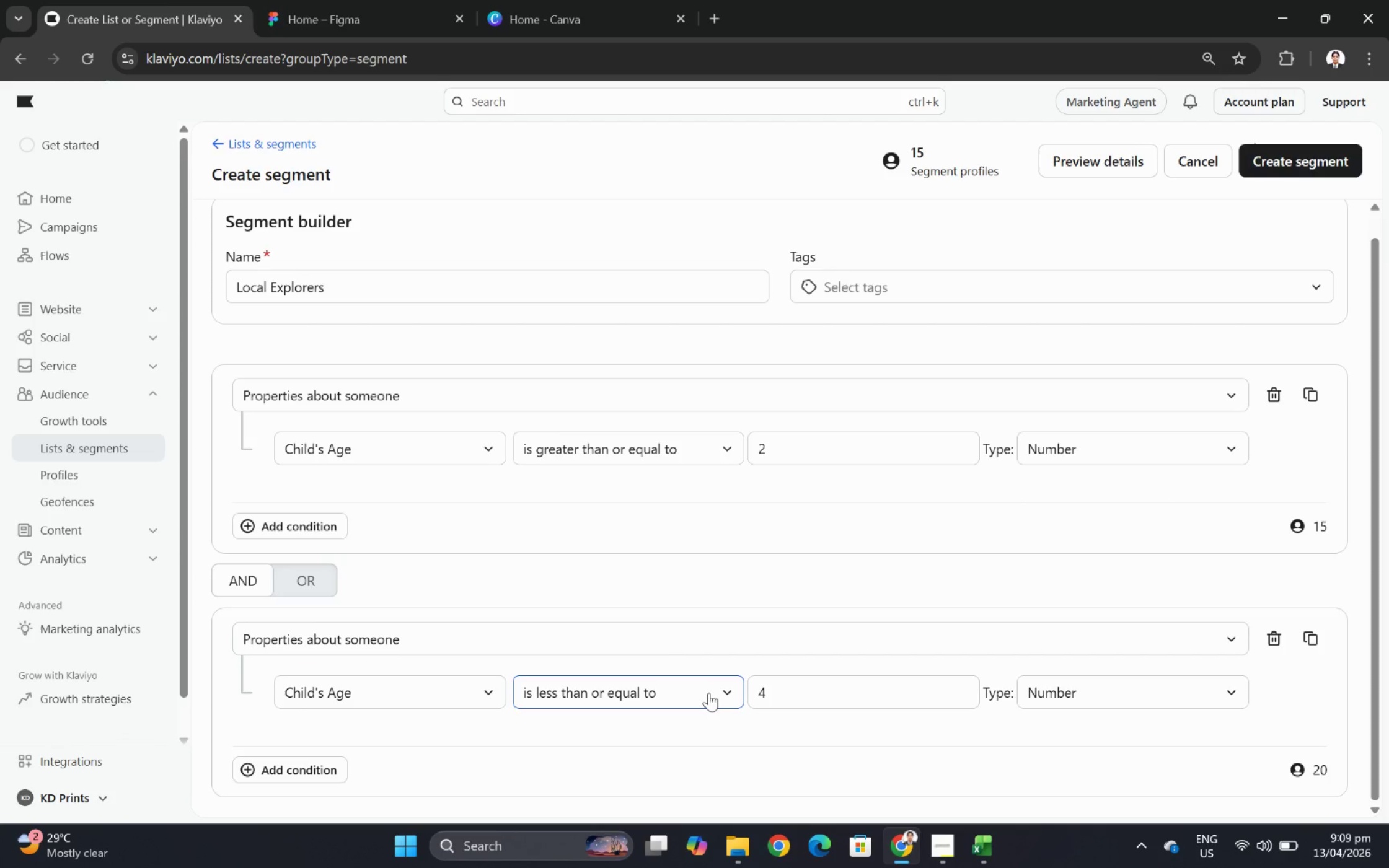 
left_click([1106, 168])
 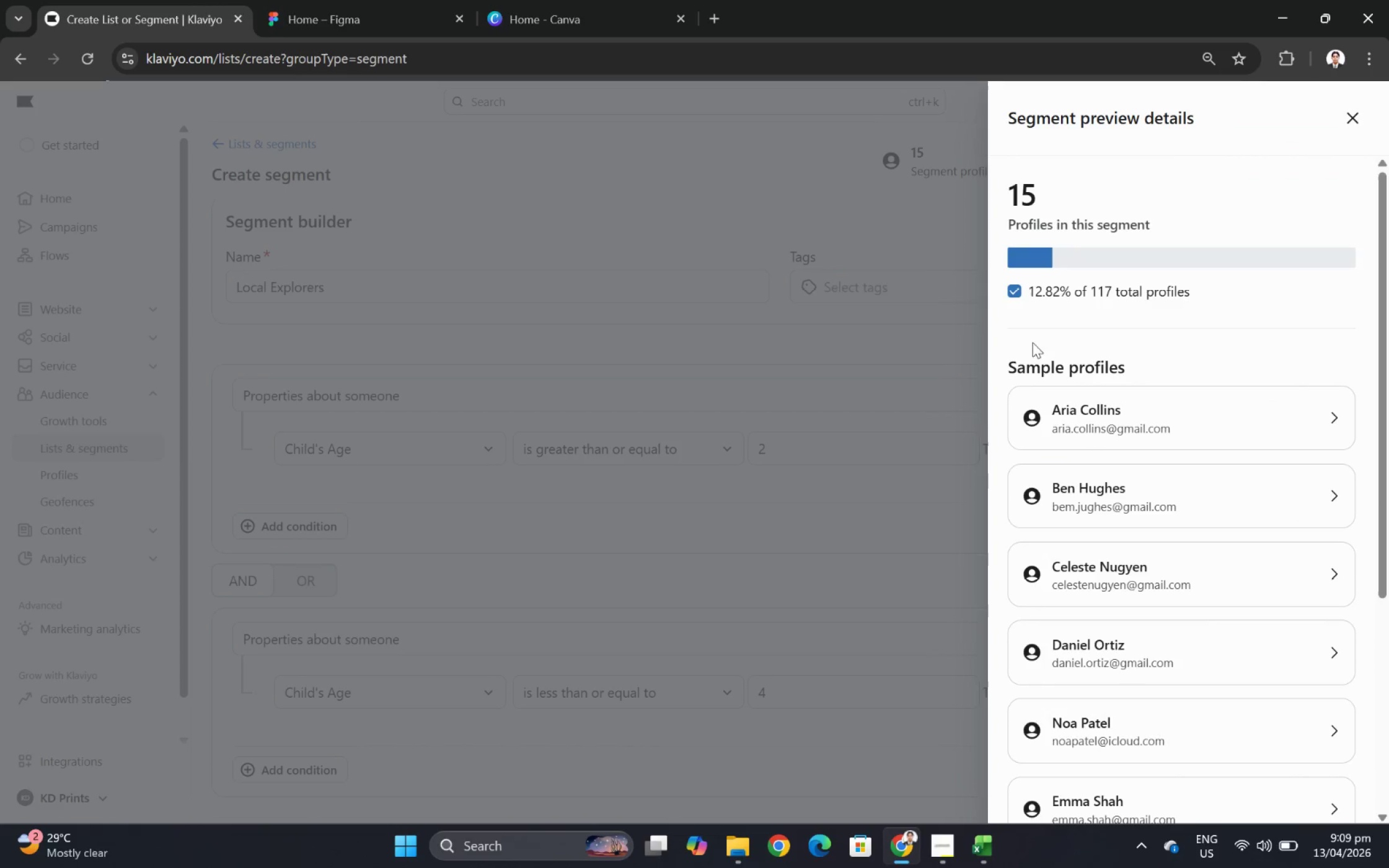 
scroll: coordinate [1158, 476], scroll_direction: down, amount: 9.0
 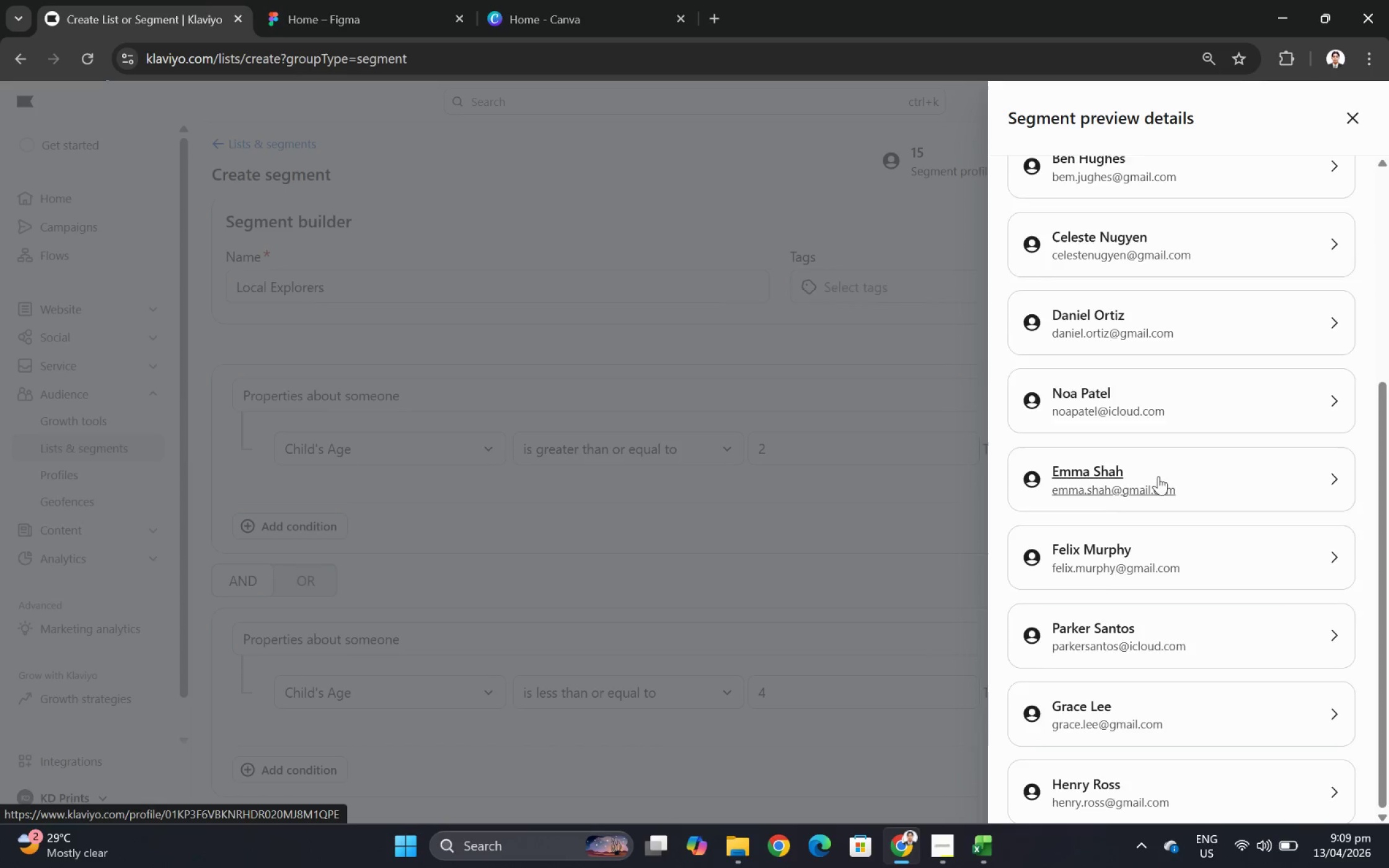 
scroll: coordinate [1158, 476], scroll_direction: up, amount: 8.0
 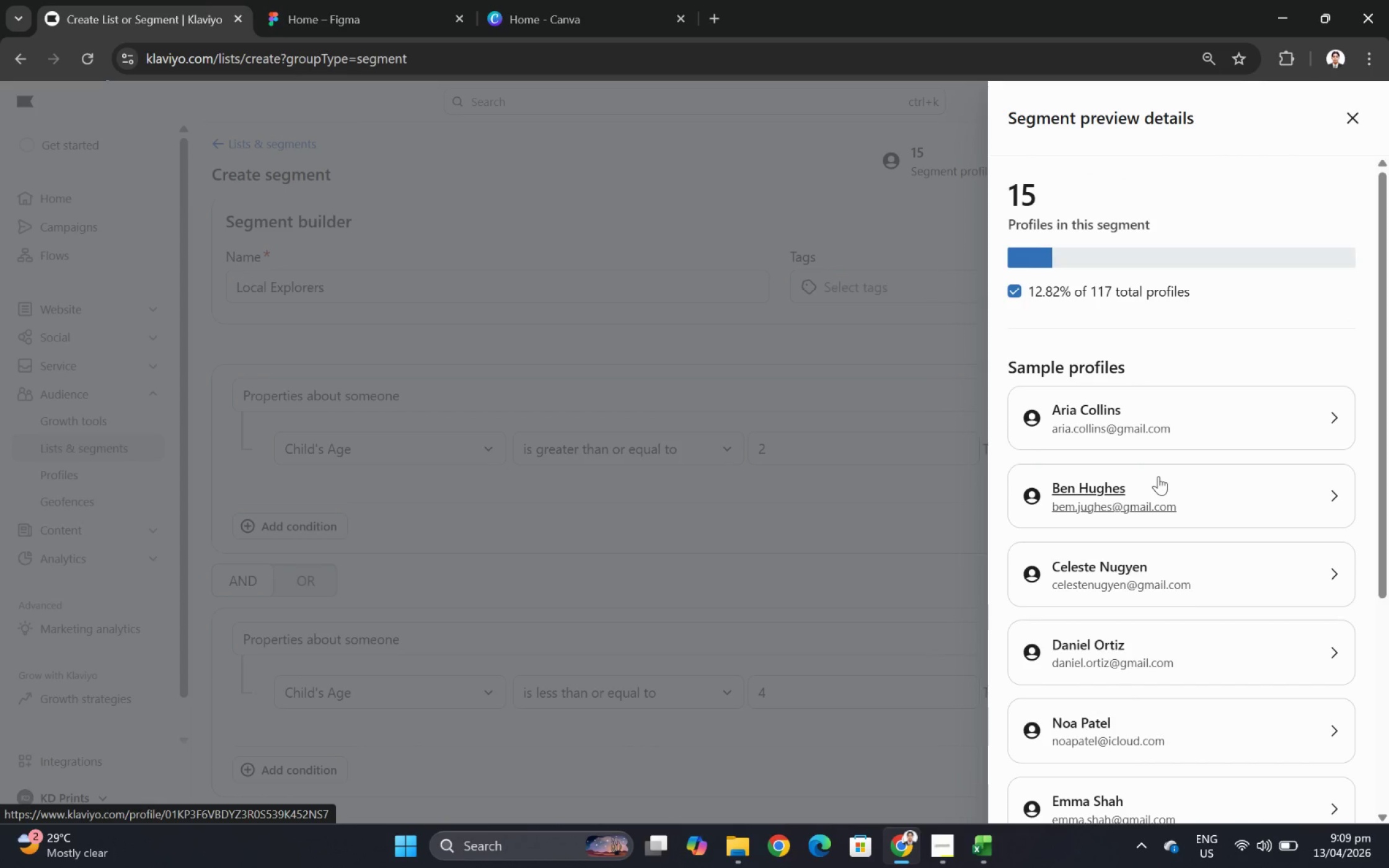 
scroll: coordinate [1158, 476], scroll_direction: down, amount: 4.0
 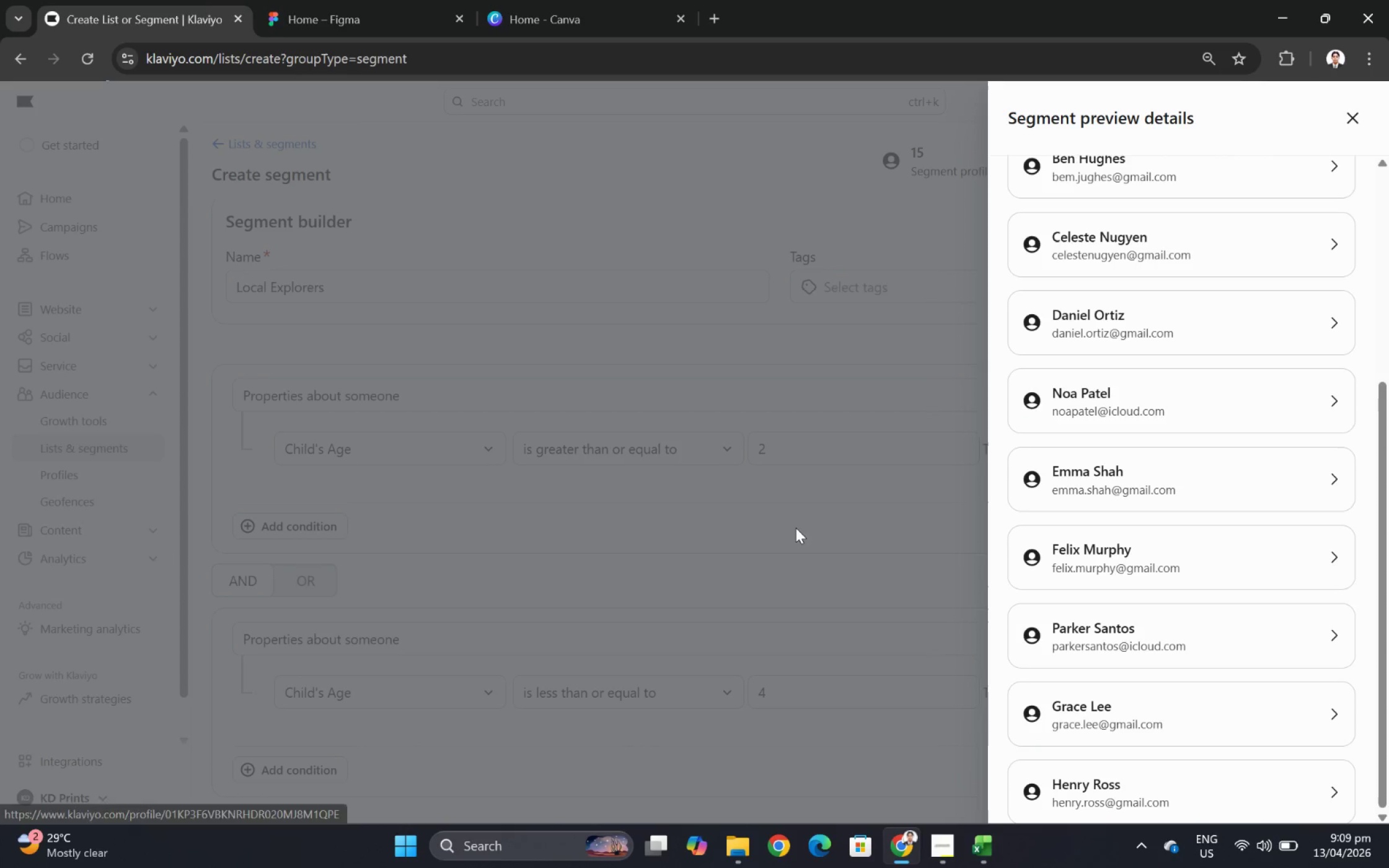 
left_click([794, 528])
 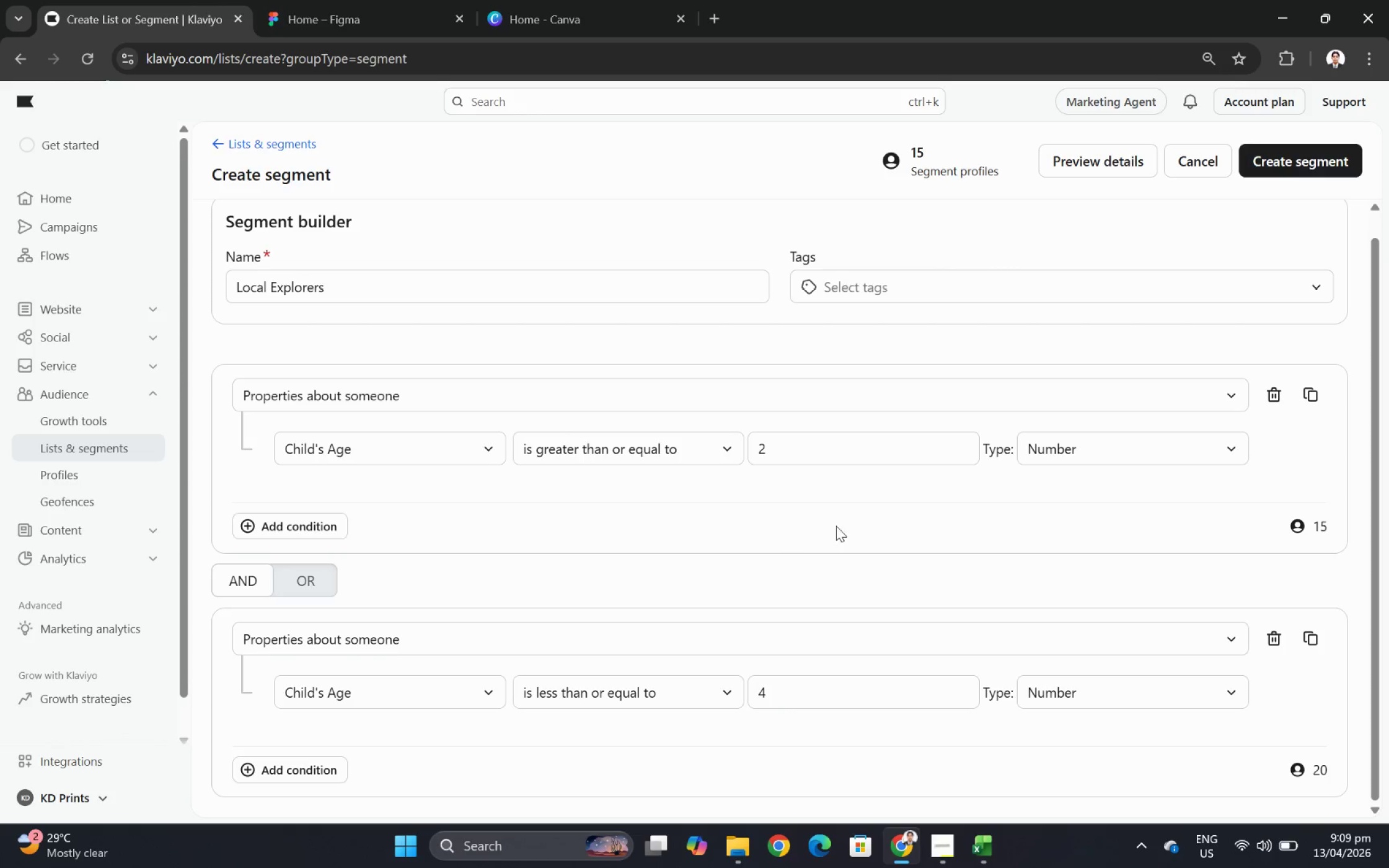 
scroll: coordinate [838, 526], scroll_direction: down, amount: 1.0
 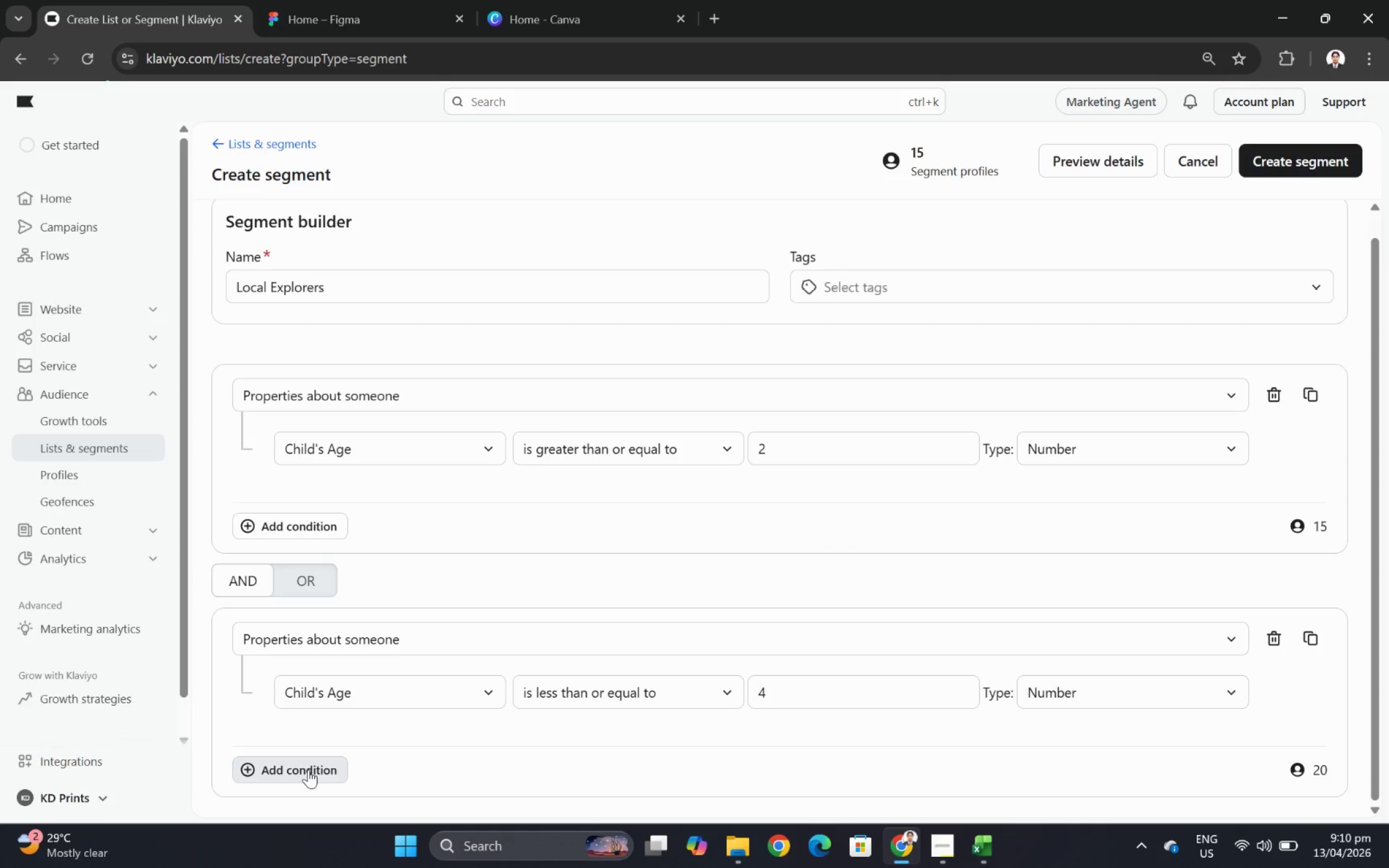 
wait(8.18)
 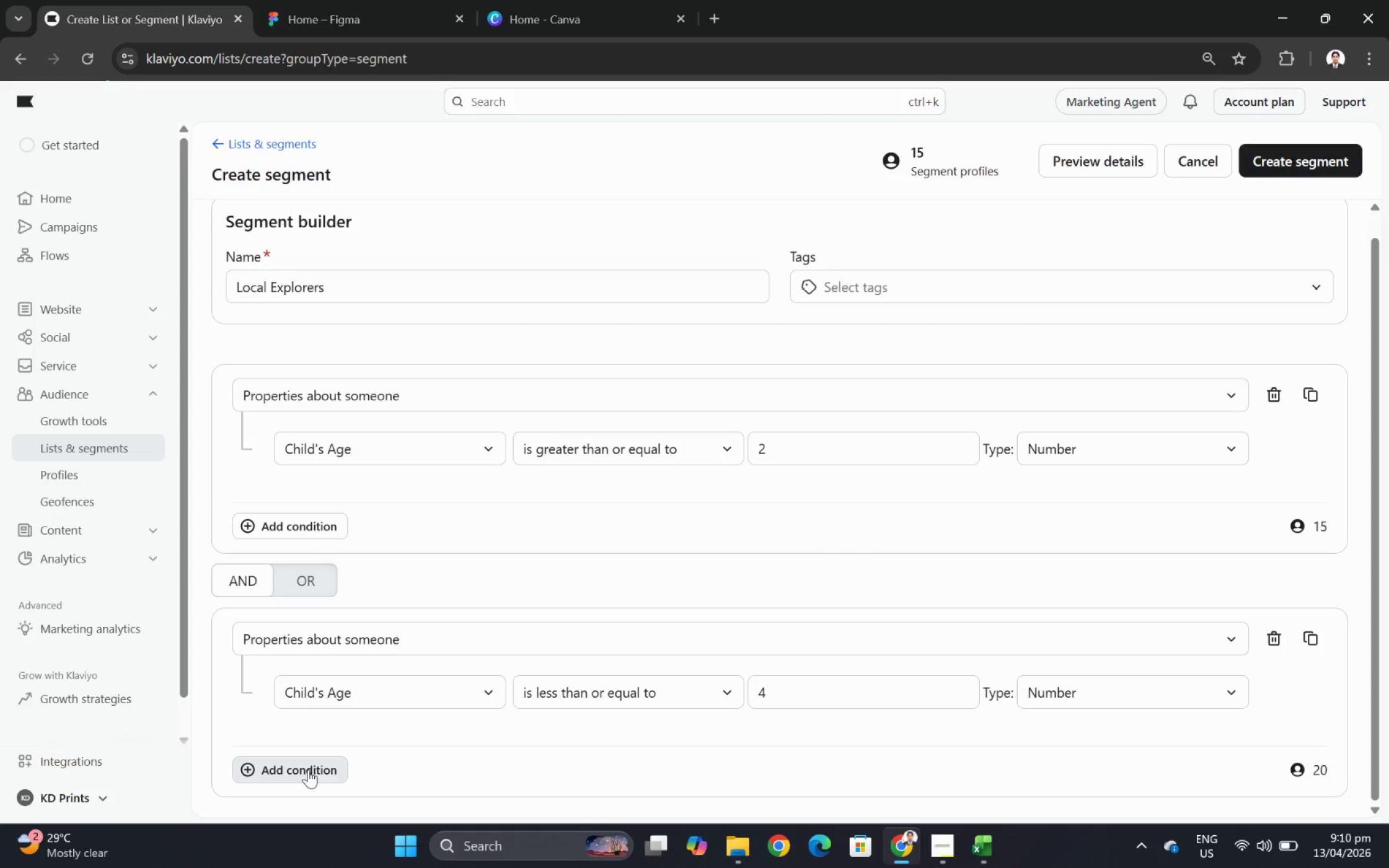 
left_click([308, 768])
 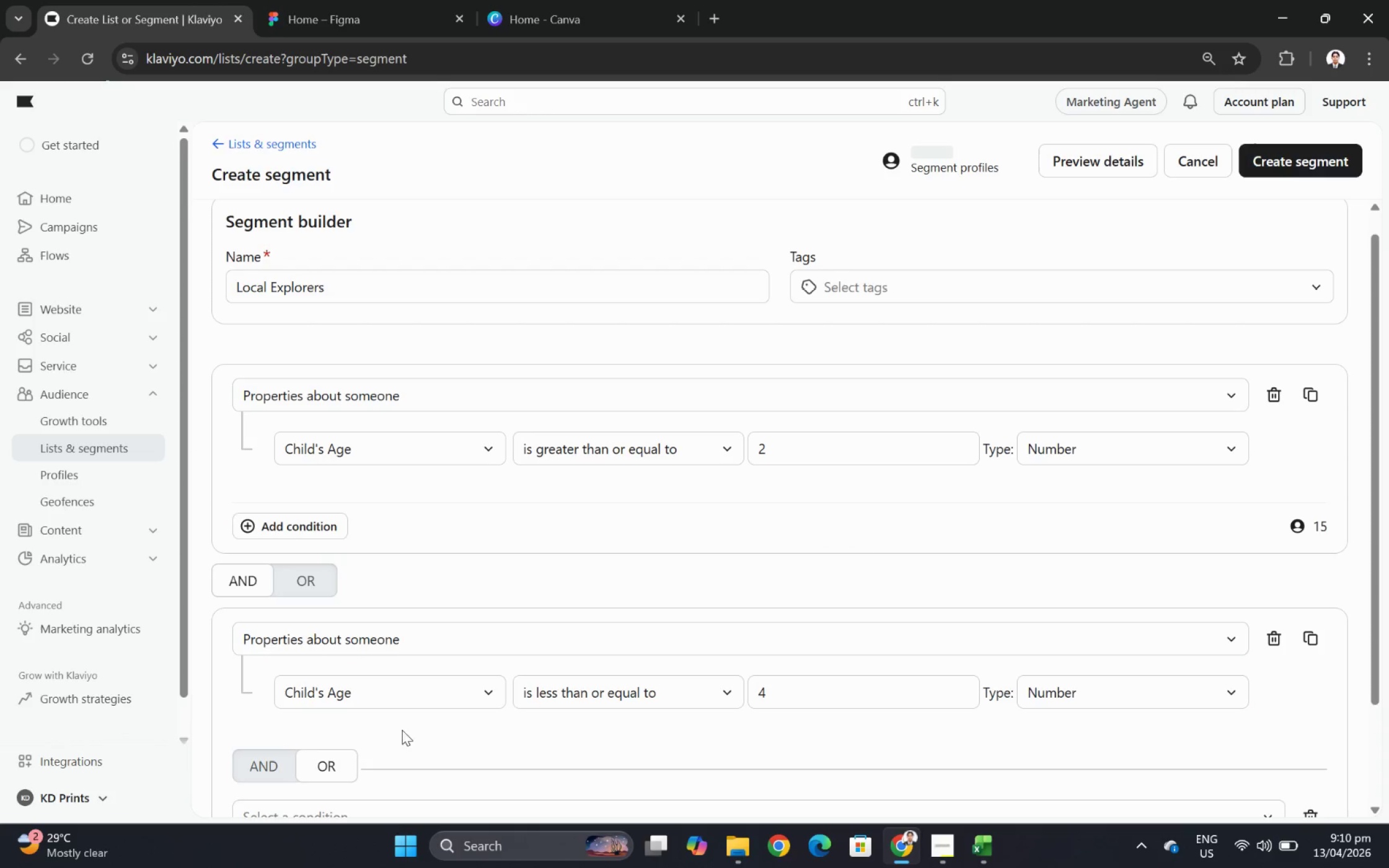 
scroll: coordinate [617, 639], scroll_direction: down, amount: 5.0
 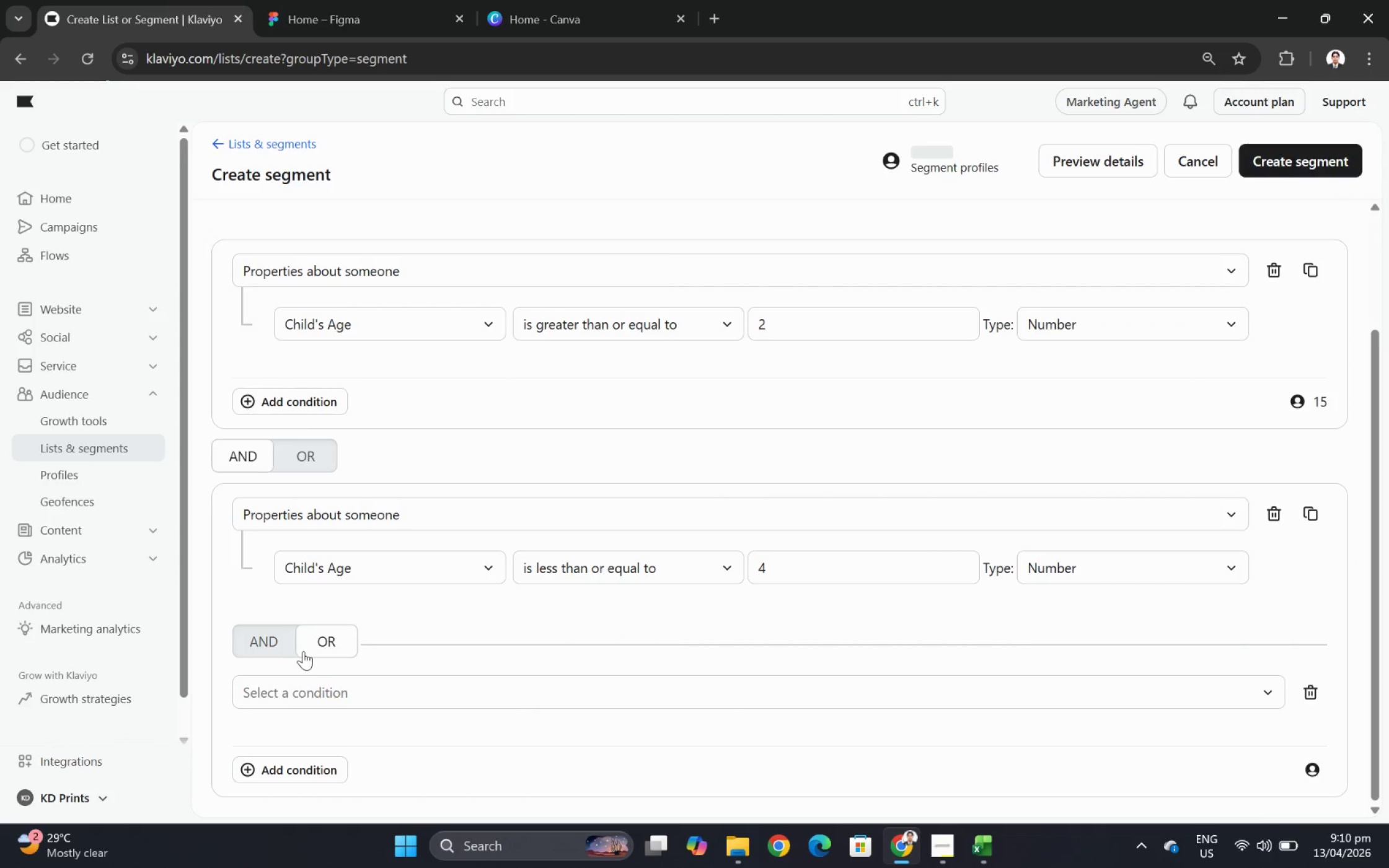 
left_click([282, 651])
 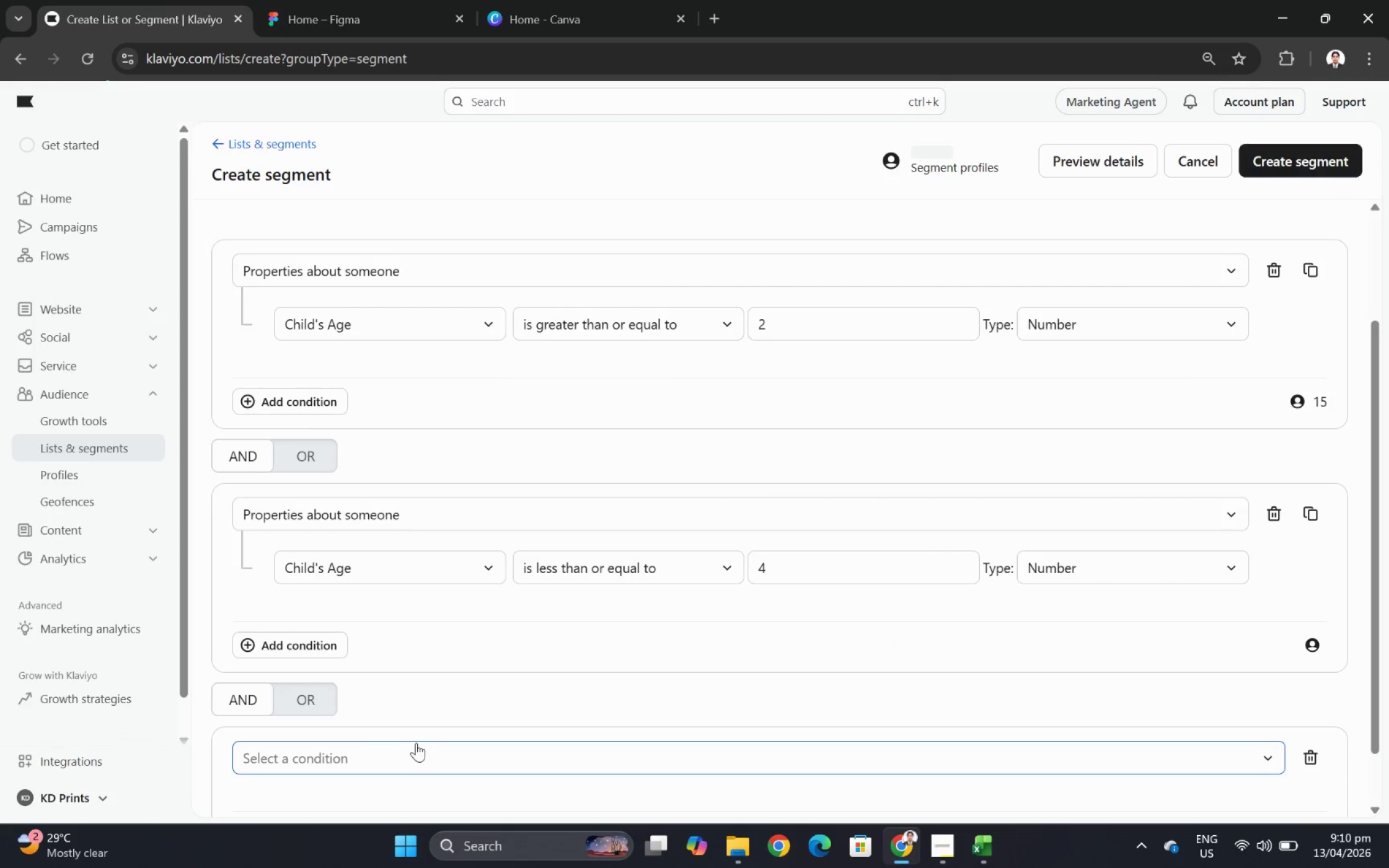 
left_click([419, 755])
 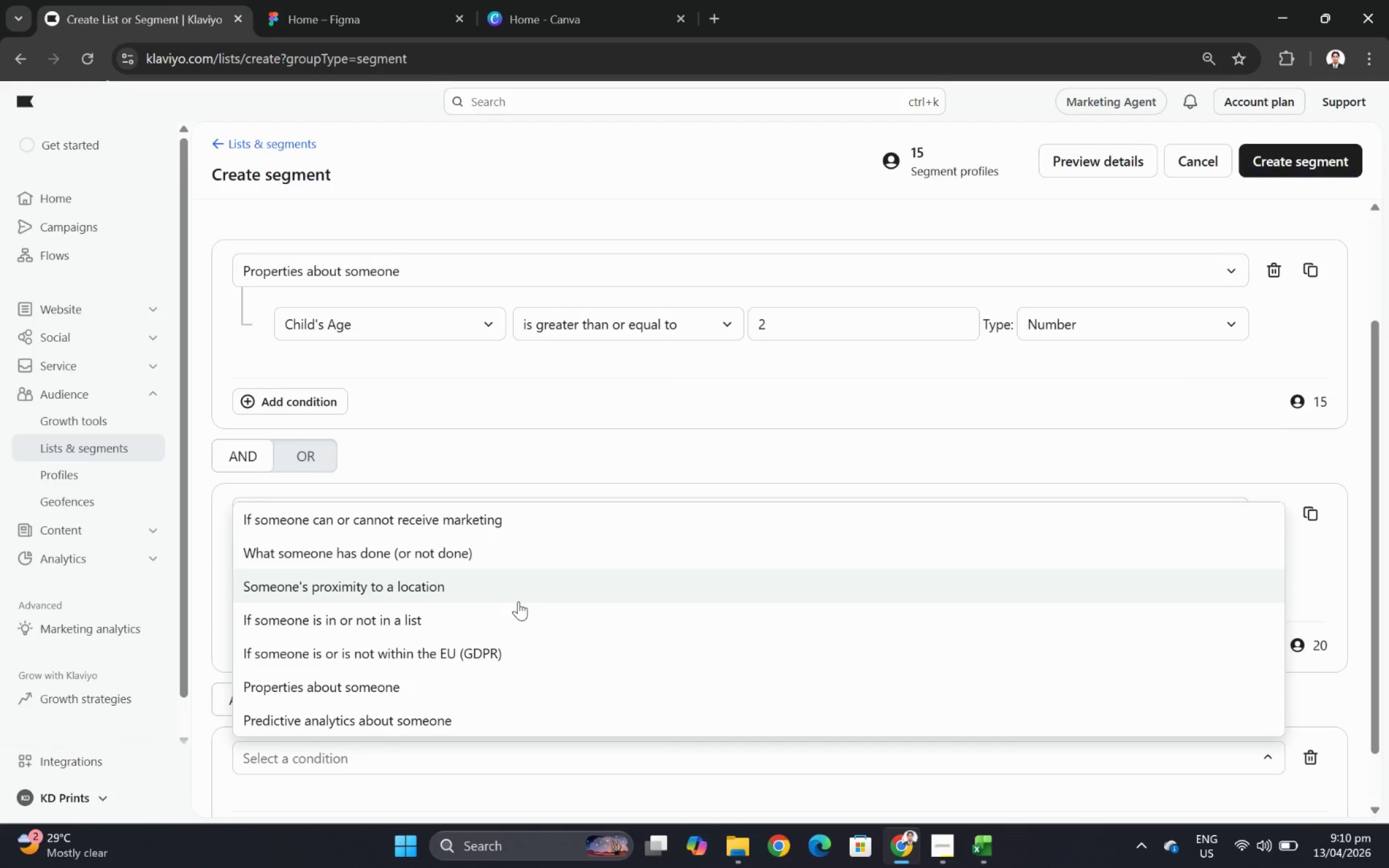 
left_click([517, 681])
 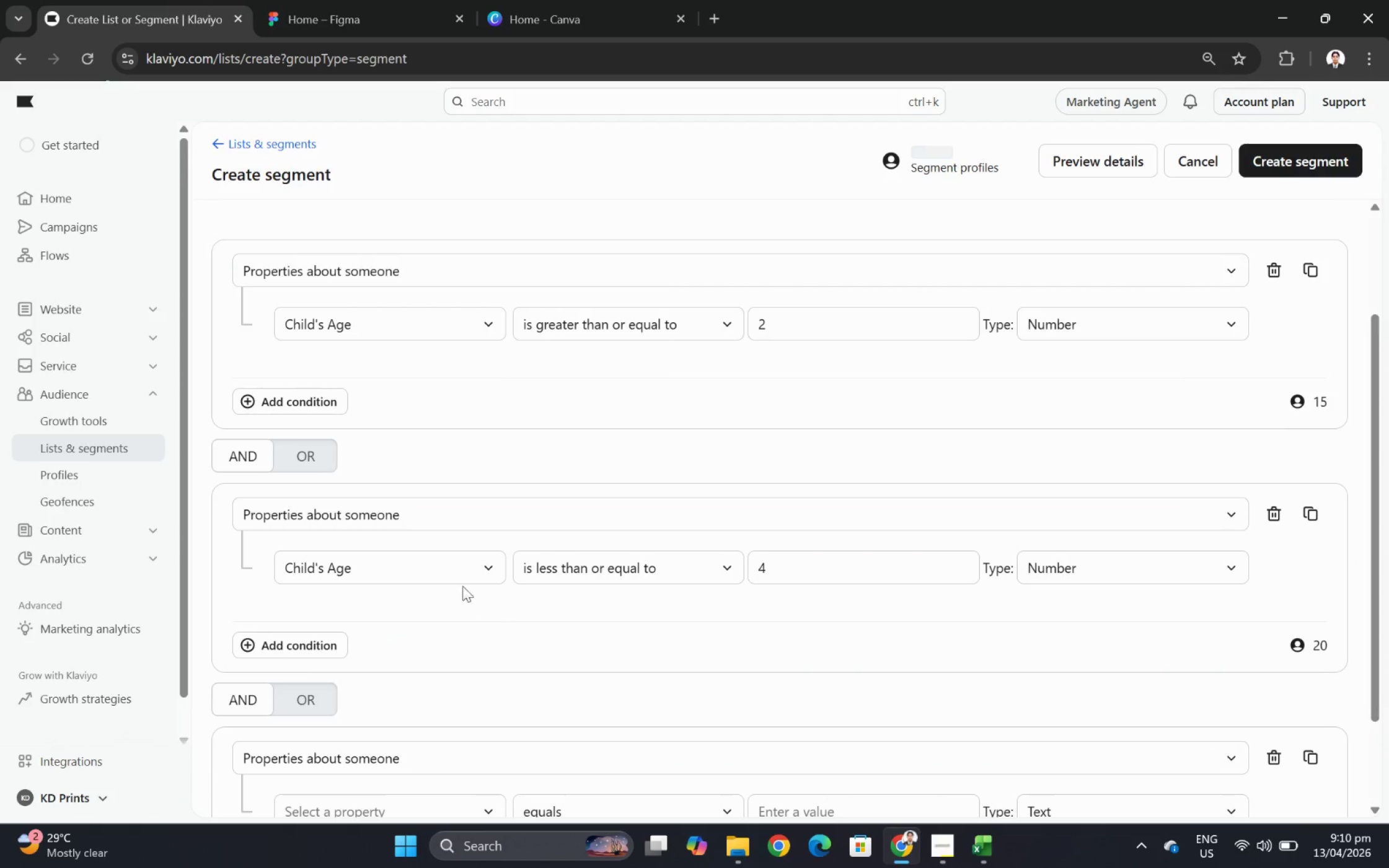 
scroll: coordinate [504, 581], scroll_direction: down, amount: 5.0
 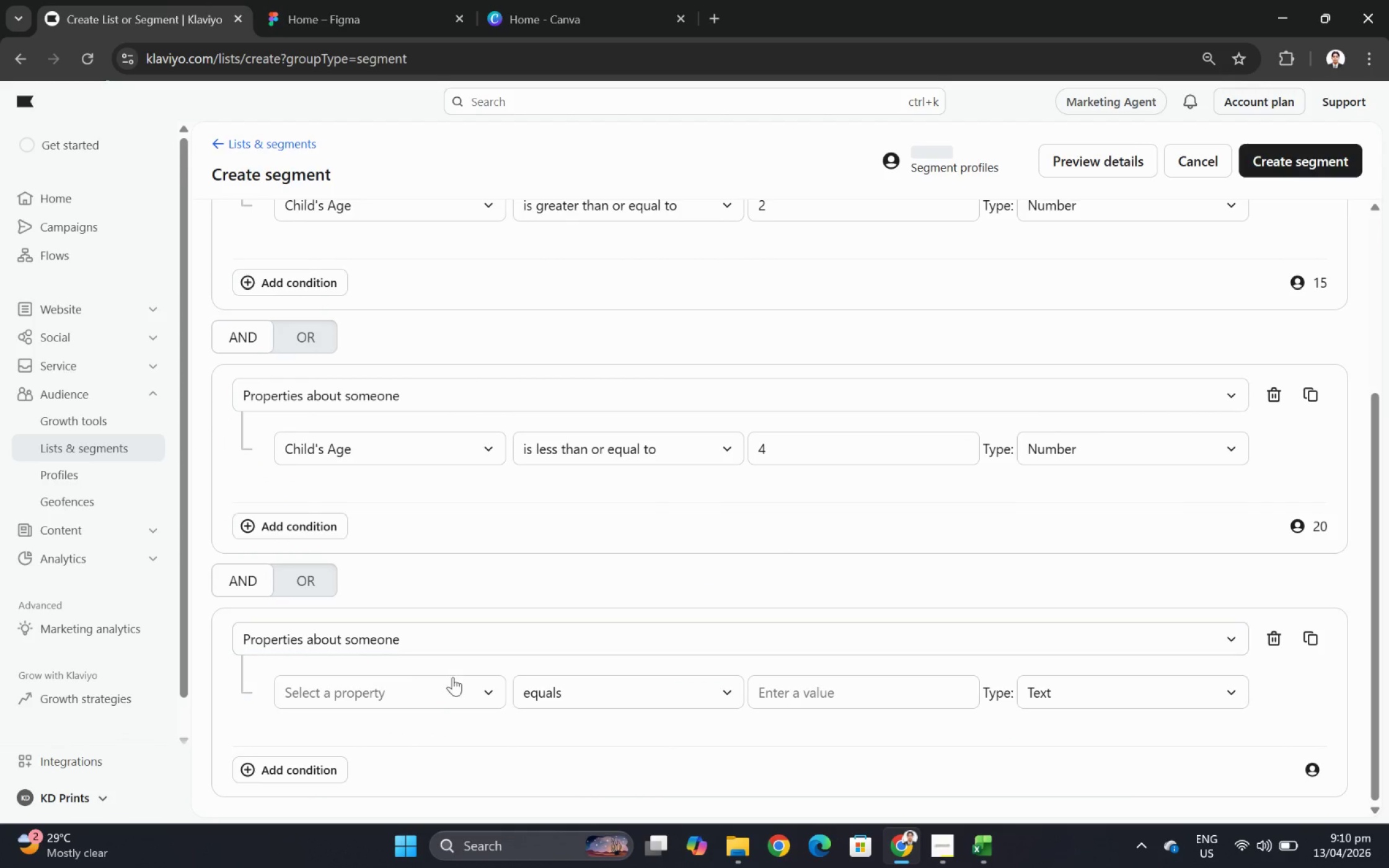 
left_click([455, 688])
 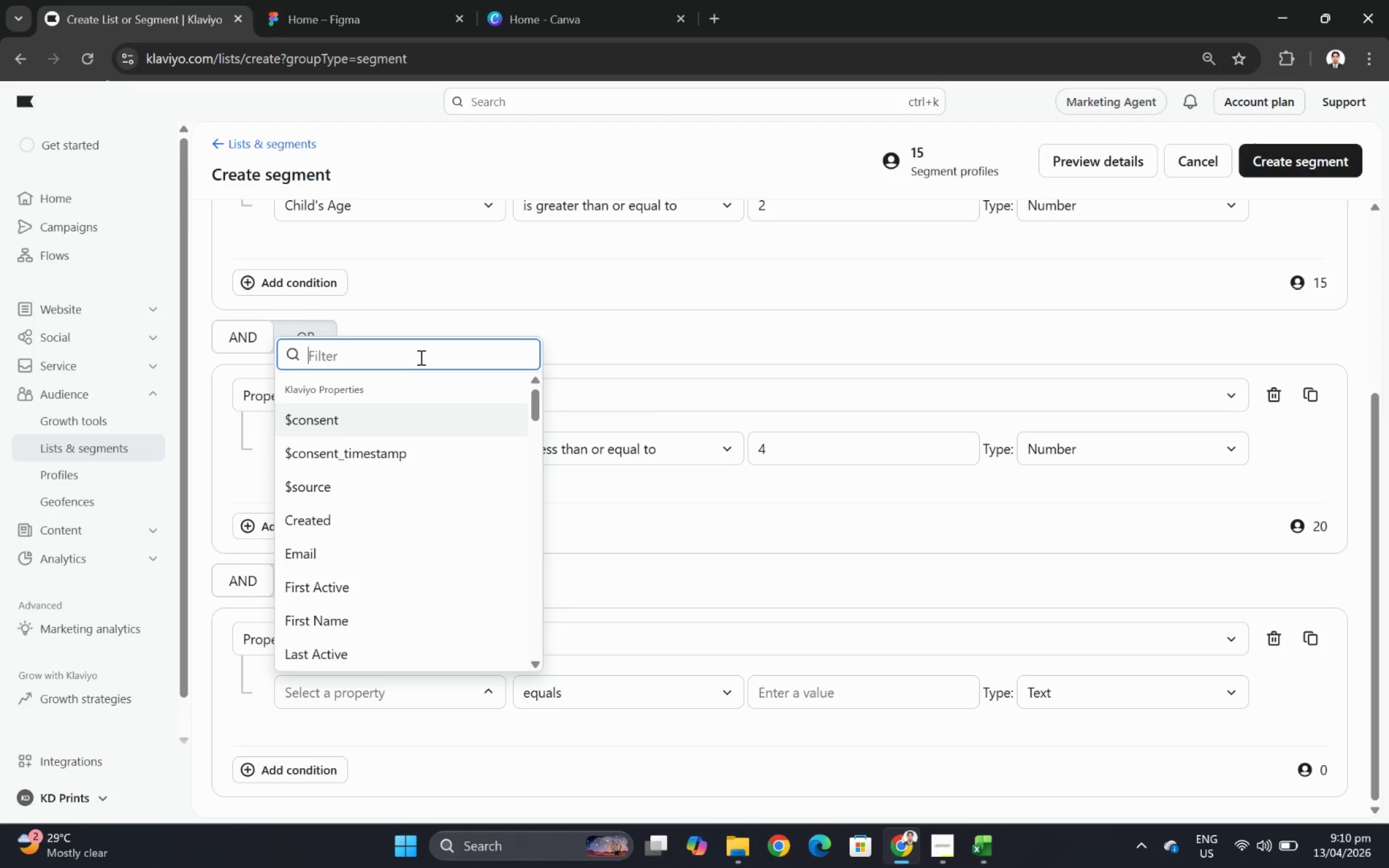 
wait(12.72)
 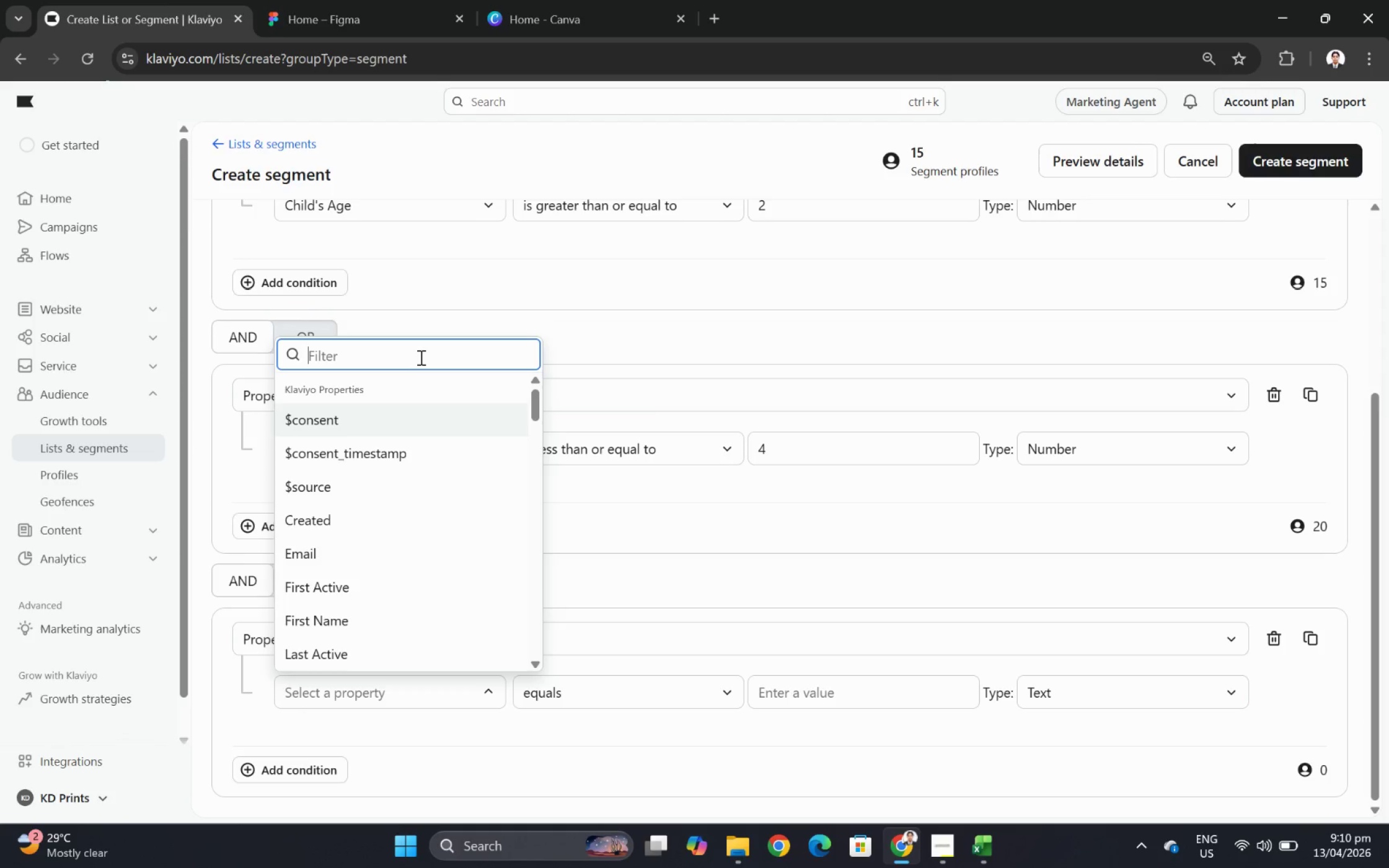 
type(desi)
 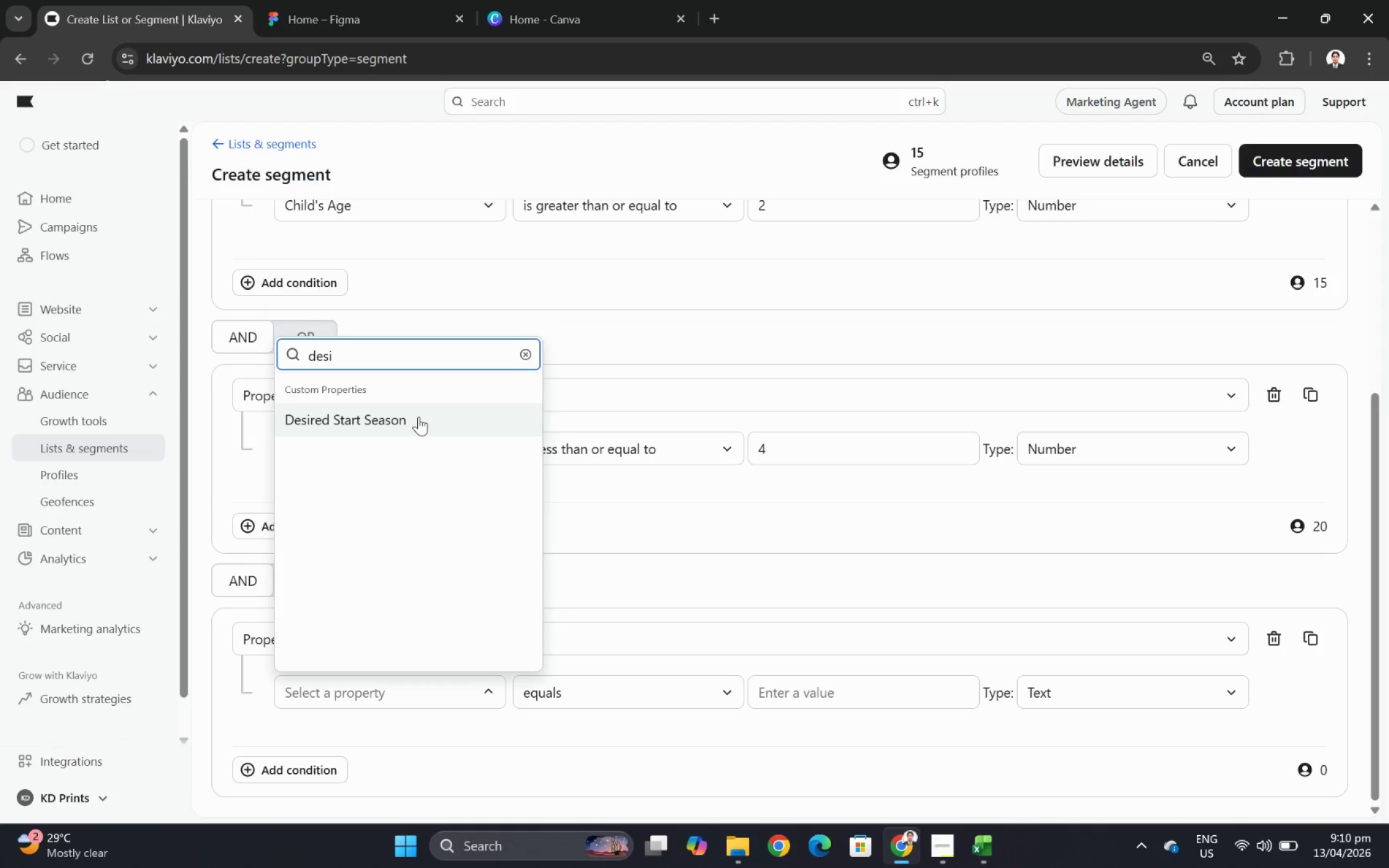 
left_click([418, 416])
 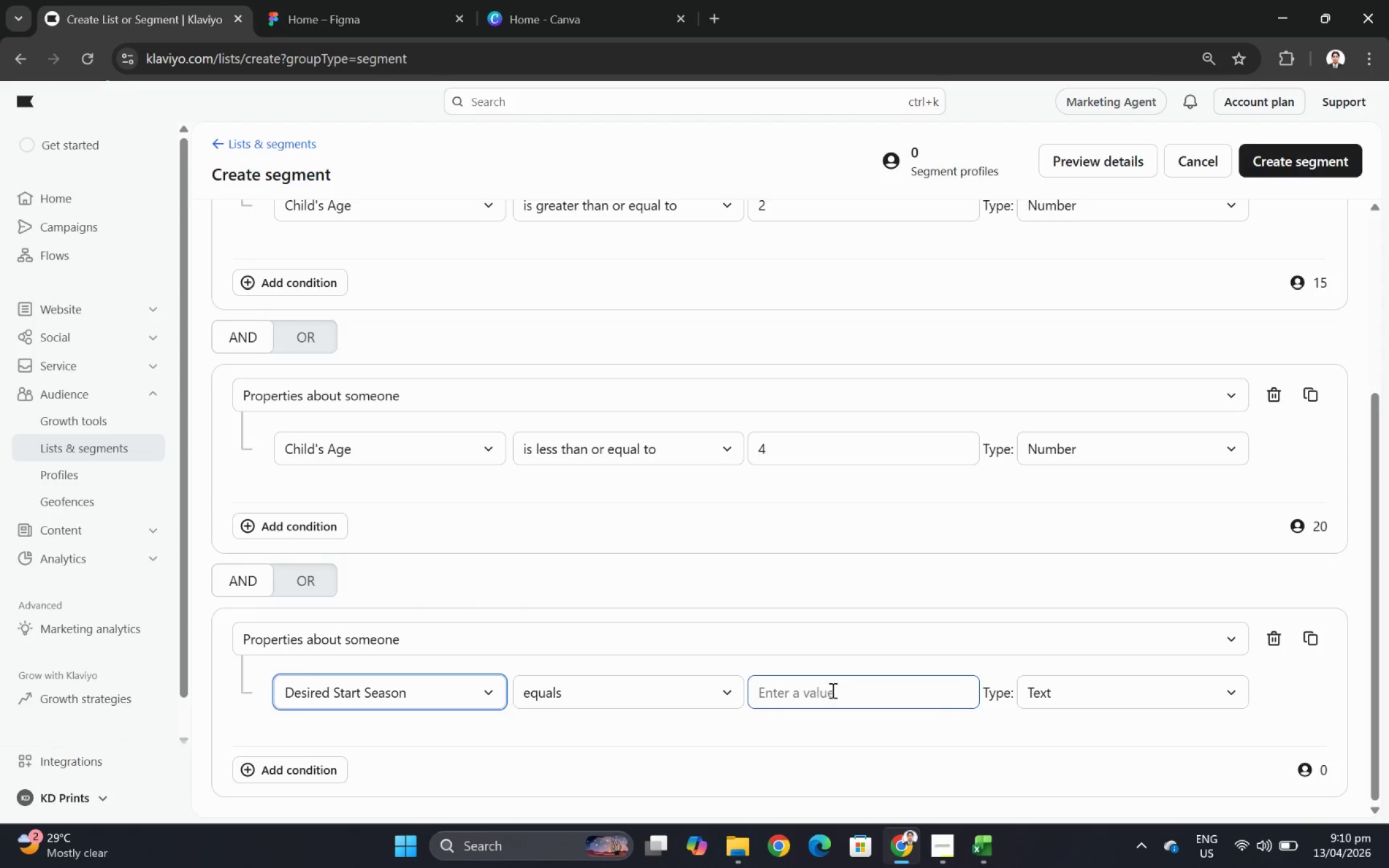 
scroll: coordinate [1100, 714], scroll_direction: down, amount: 3.0
 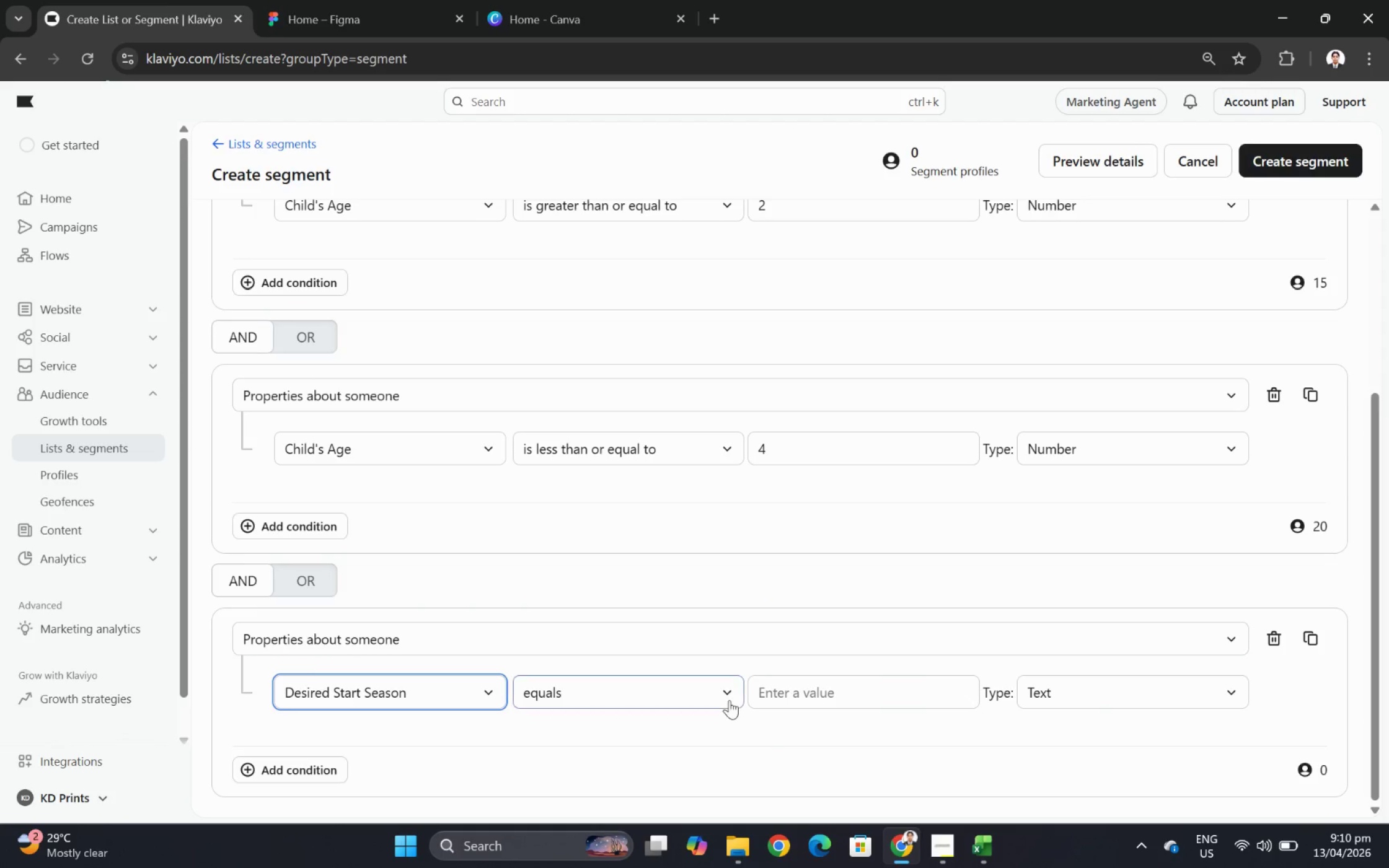 
left_click([728, 695])
 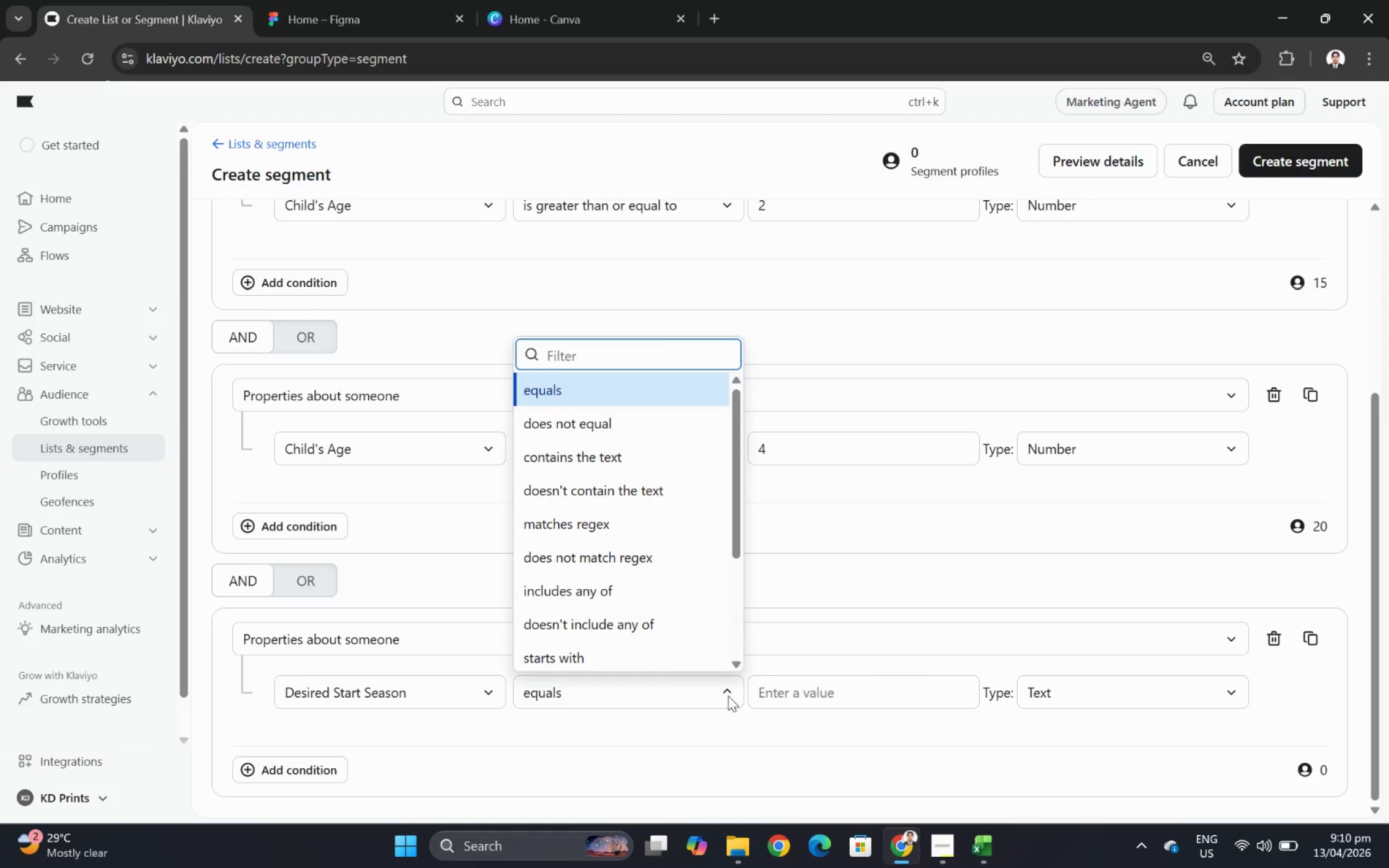 
left_click([728, 695])
 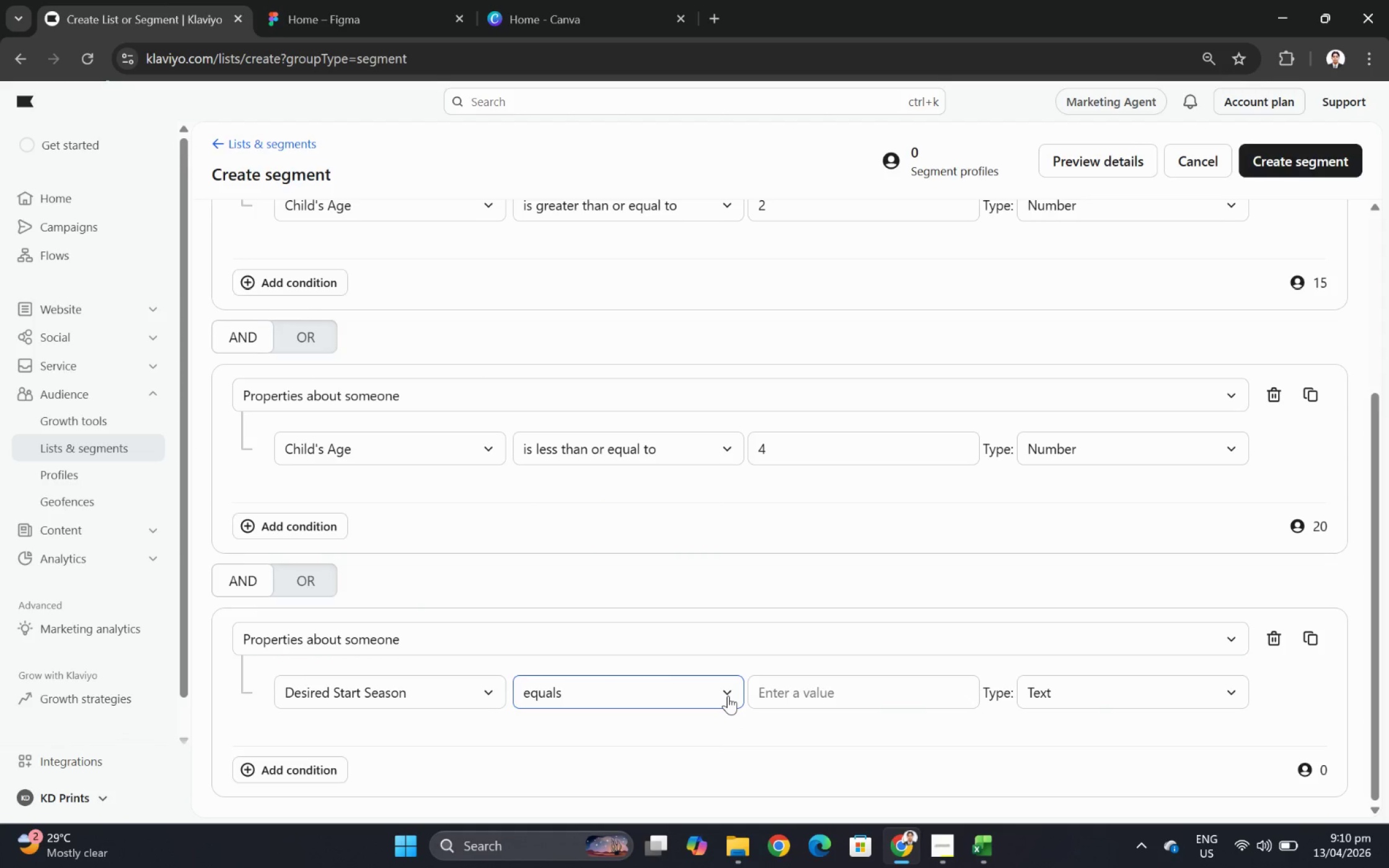 
left_click([728, 695])
 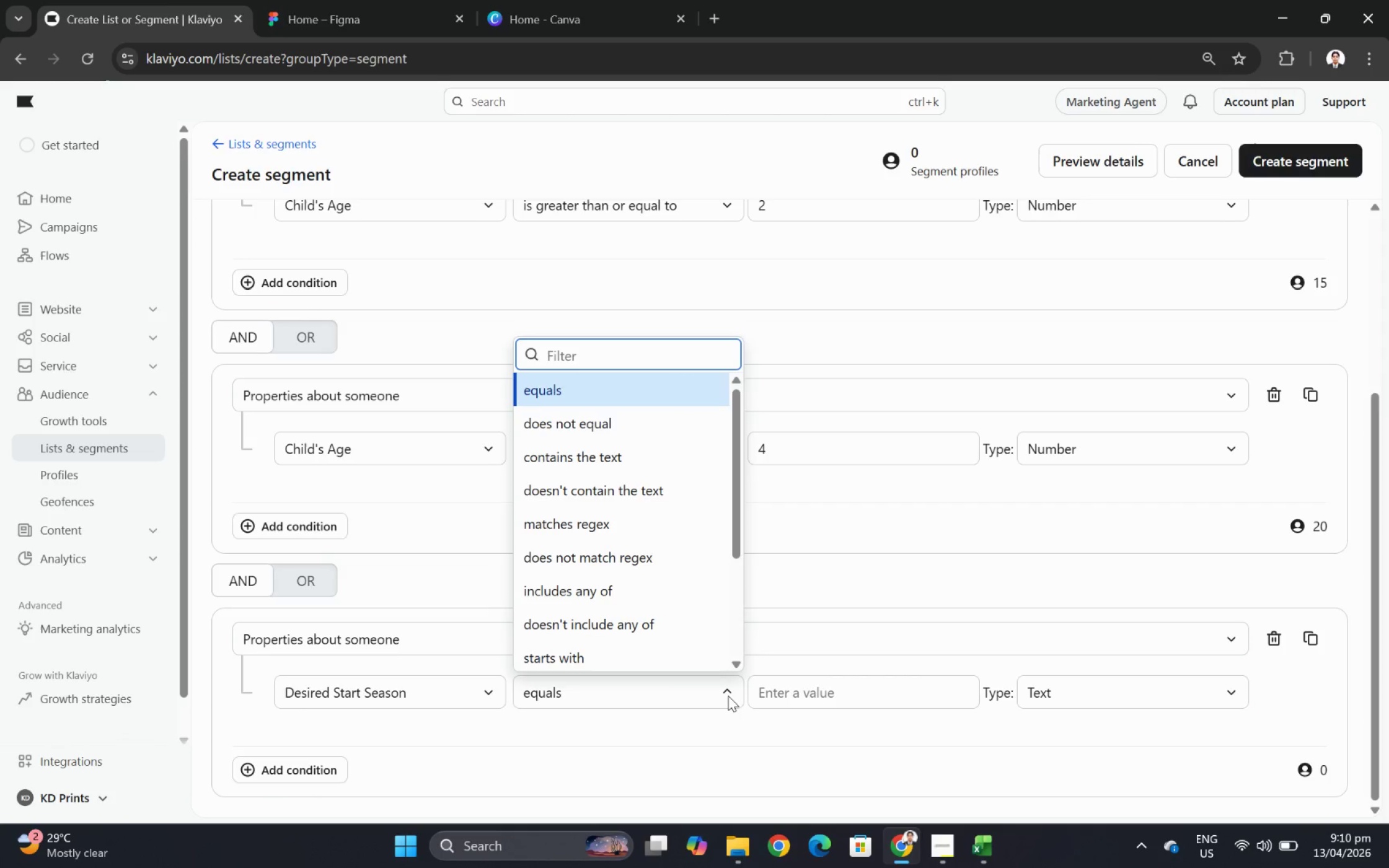 
wait(10.25)
 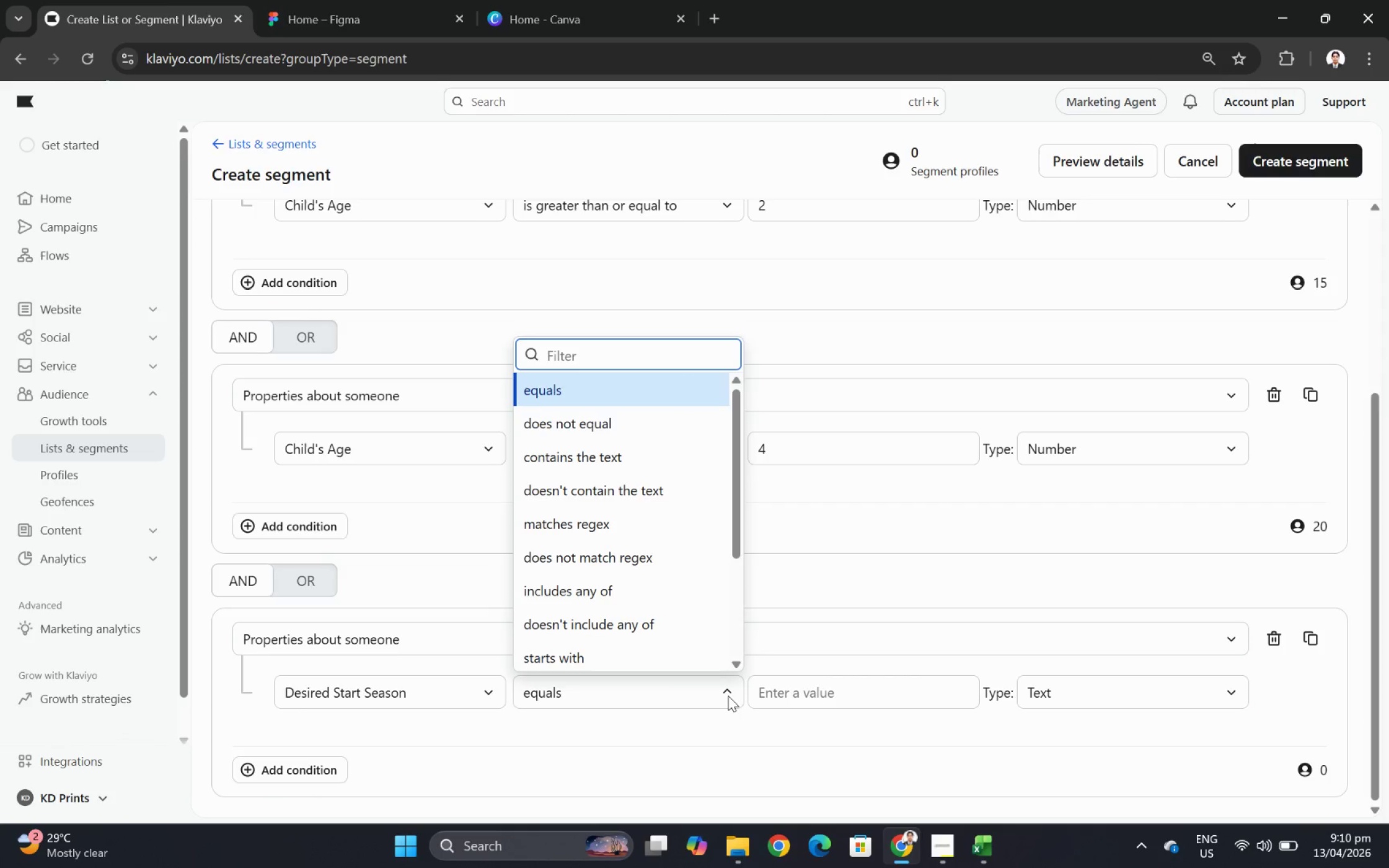 
left_click([865, 694])
 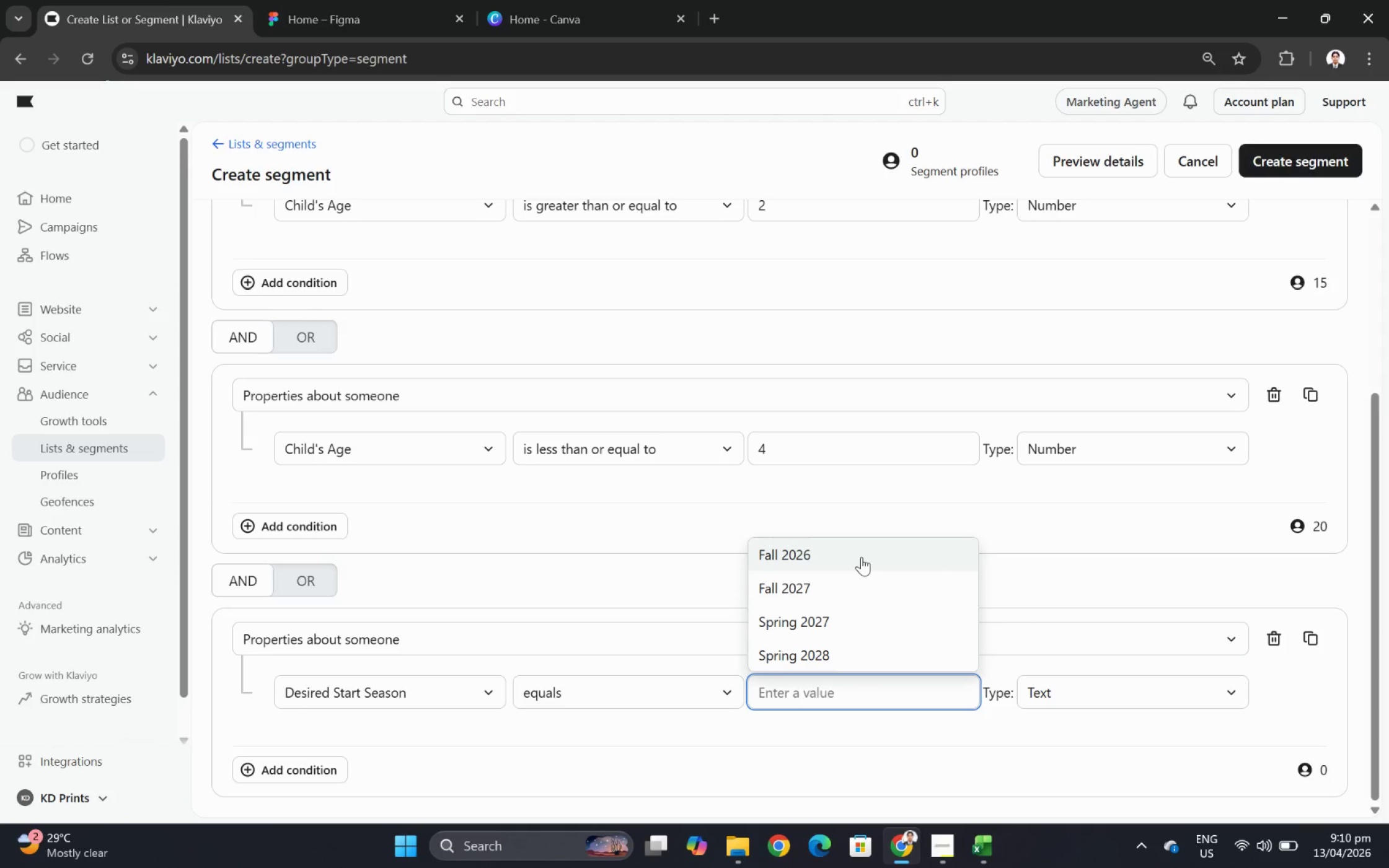 
wait(11.06)
 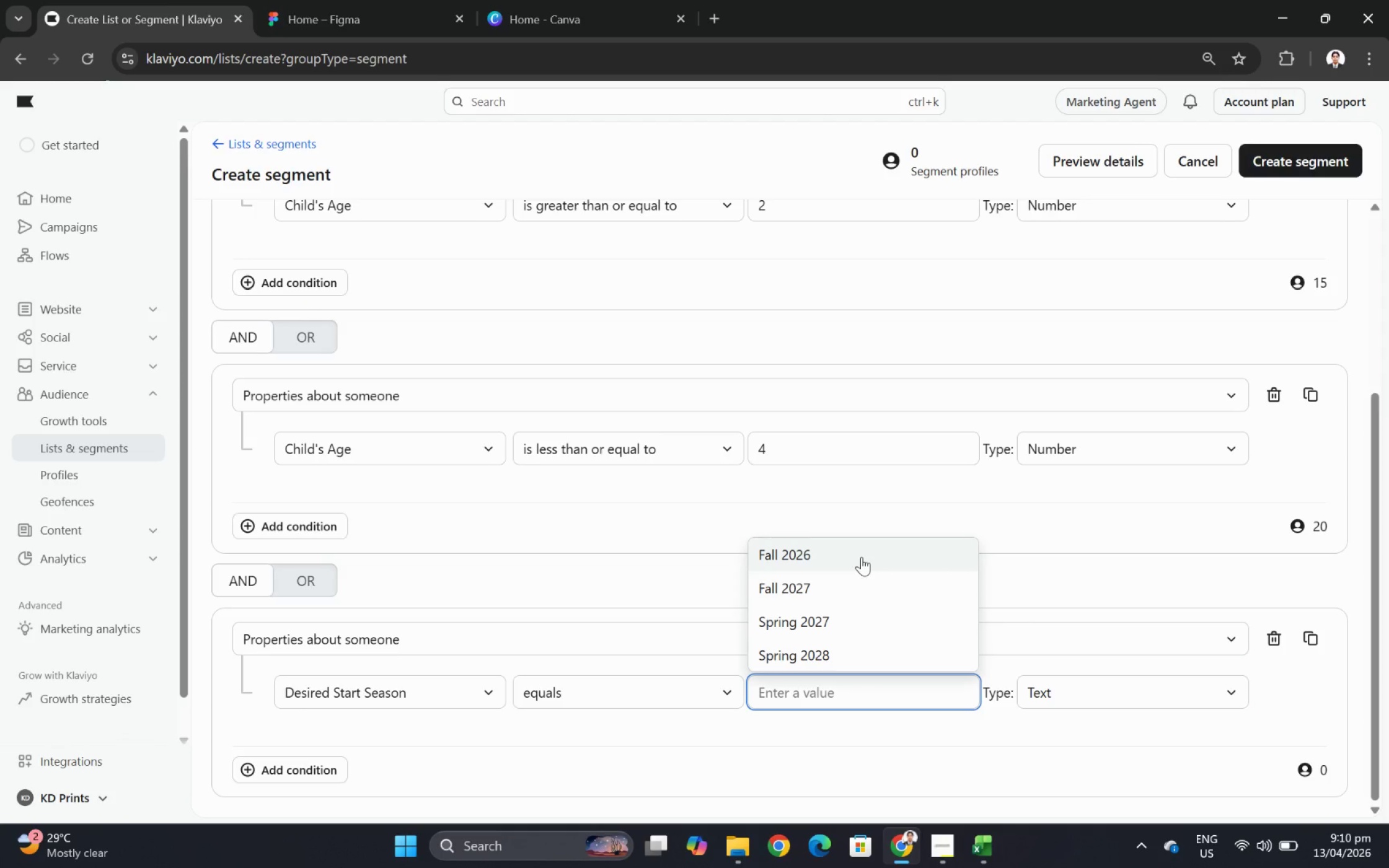 
left_click([710, 695])
 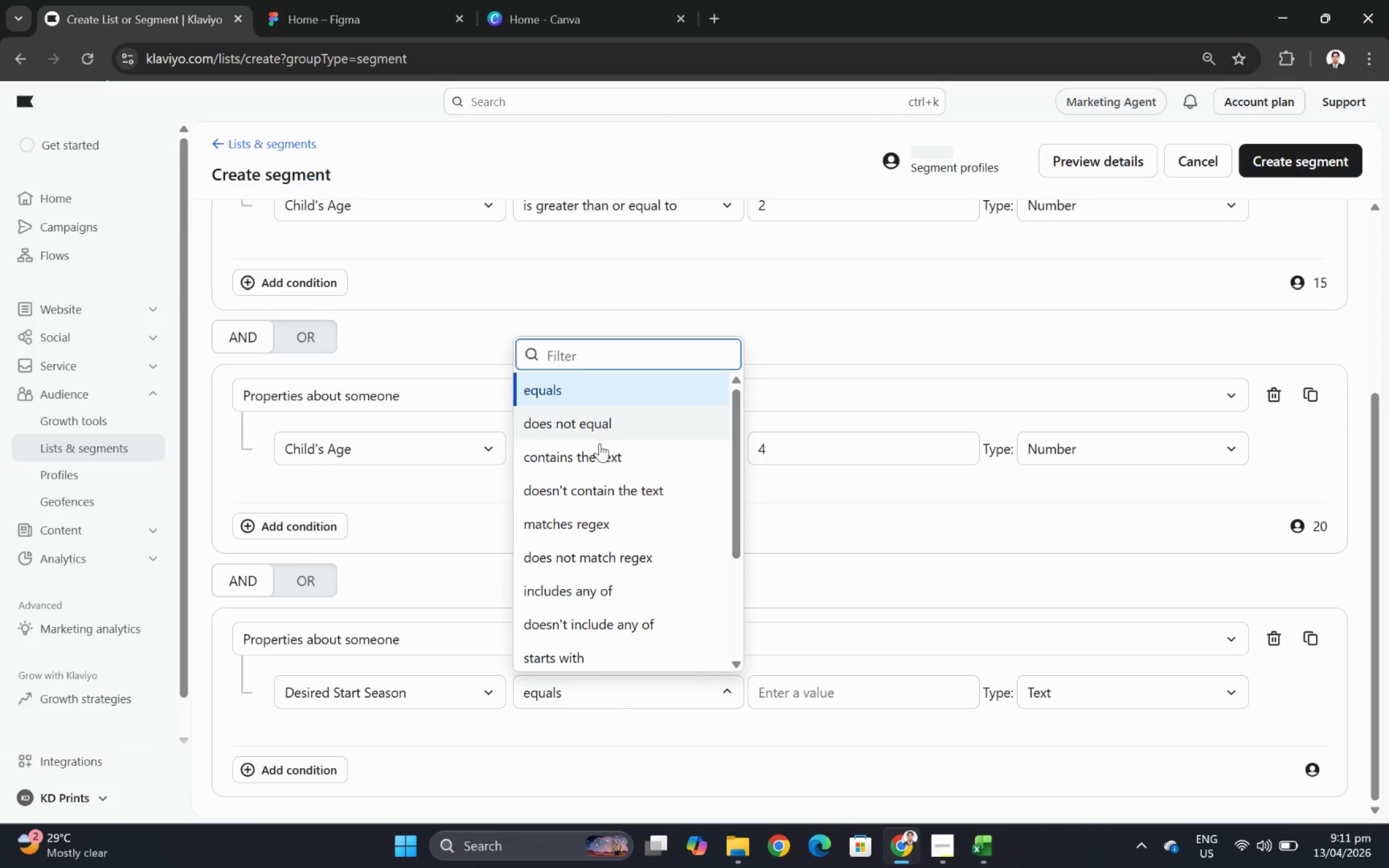 
left_click([603, 452])
 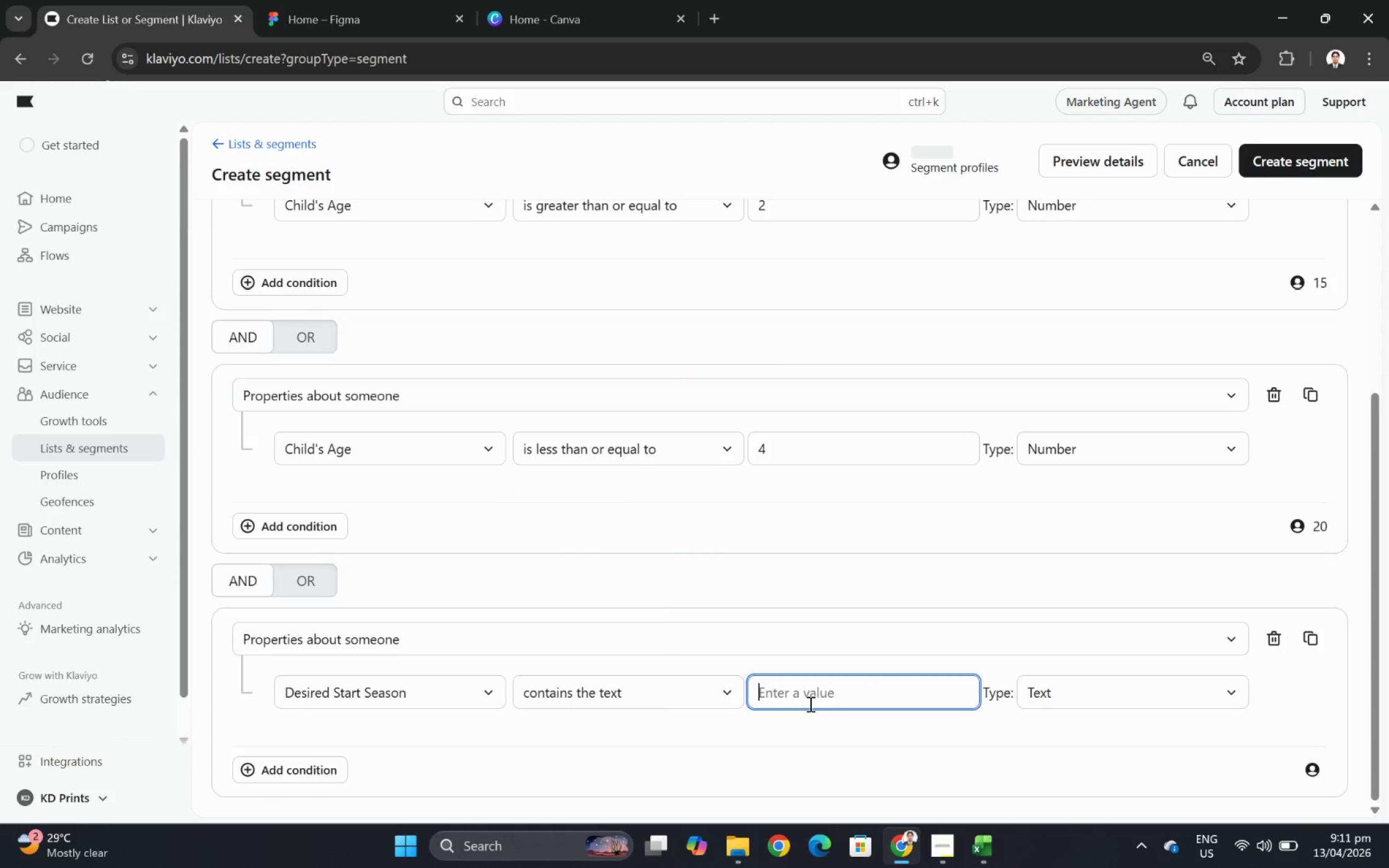 
left_click([811, 698])
 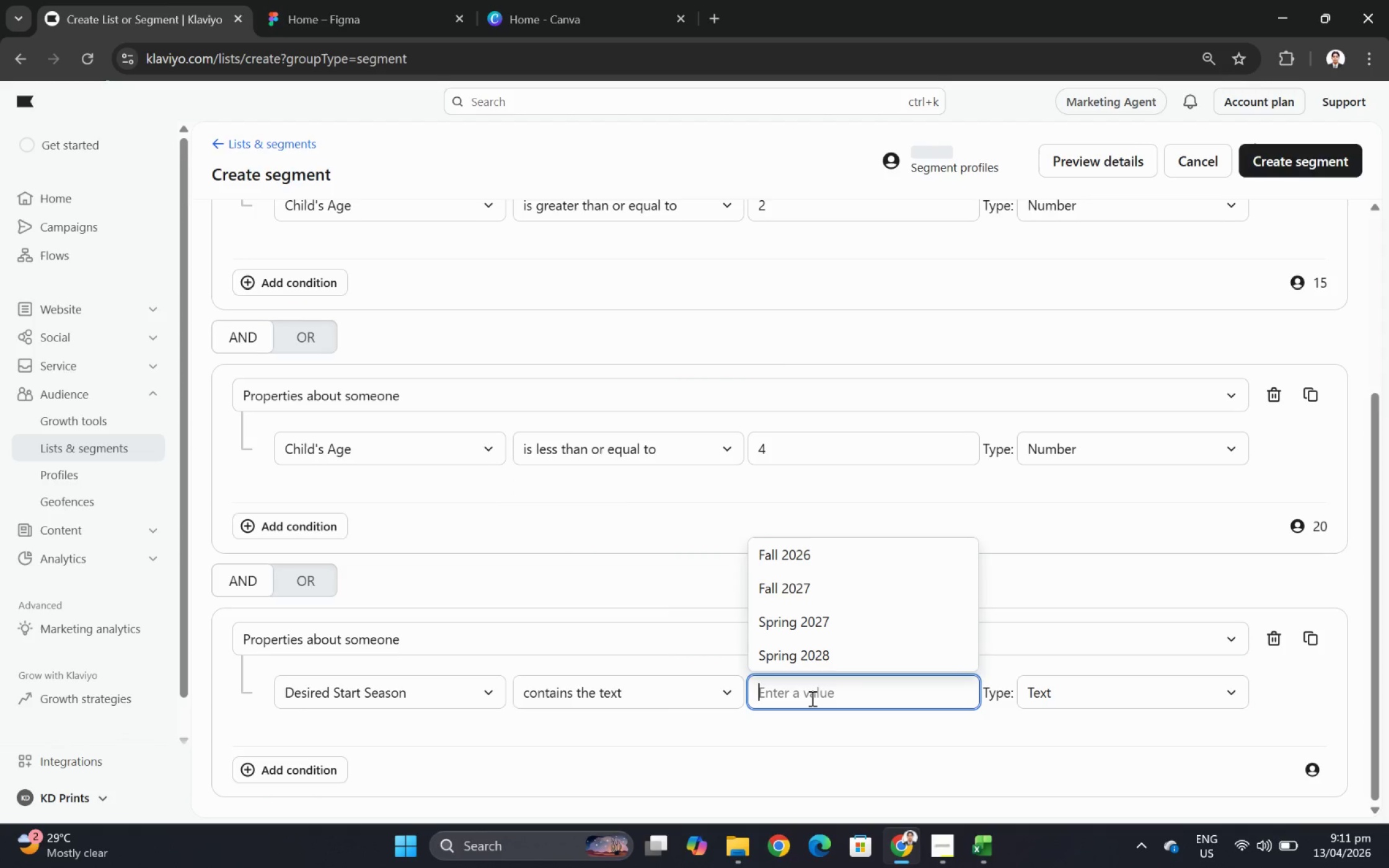 
type(2026)
 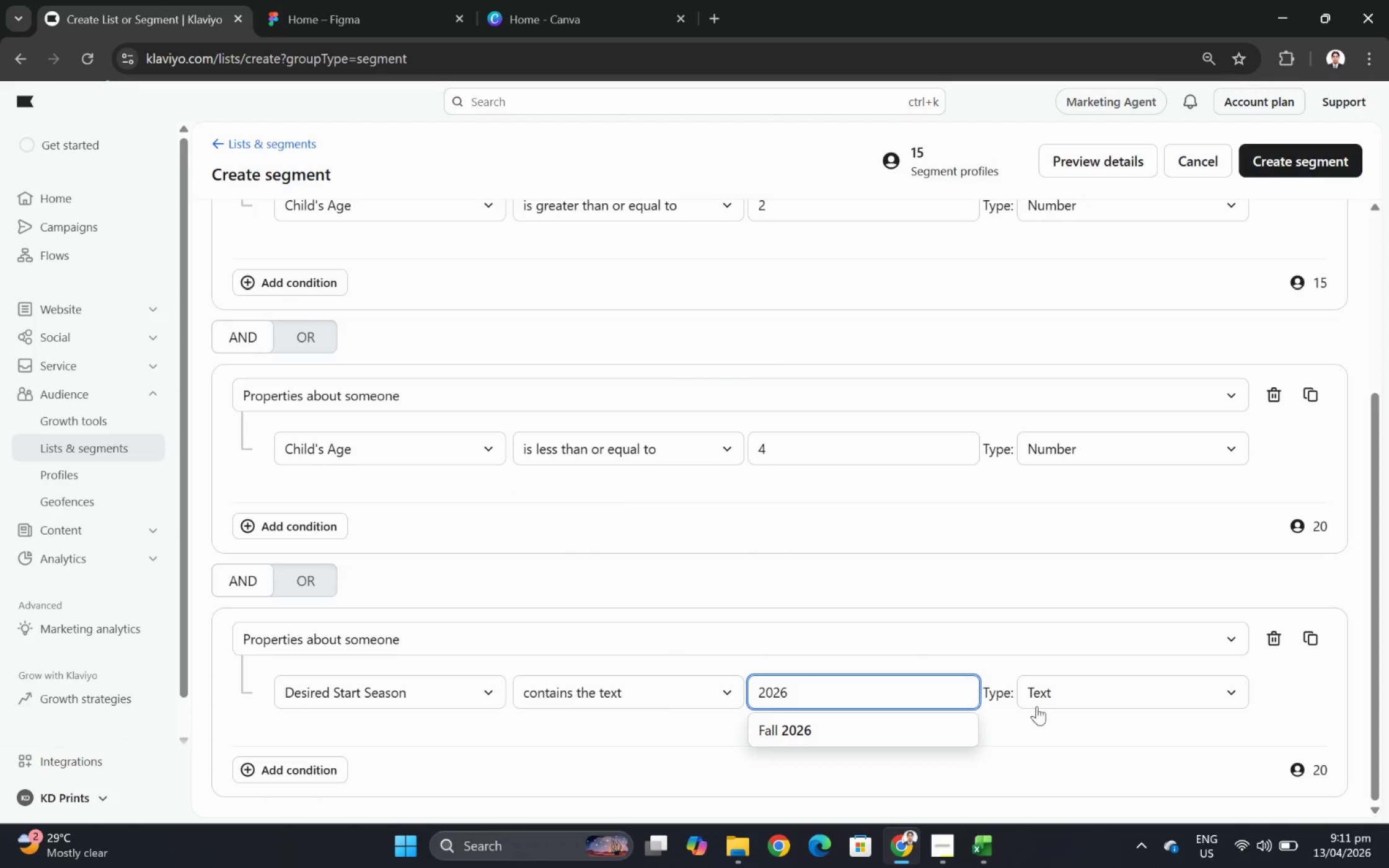 
left_click([1073, 729])
 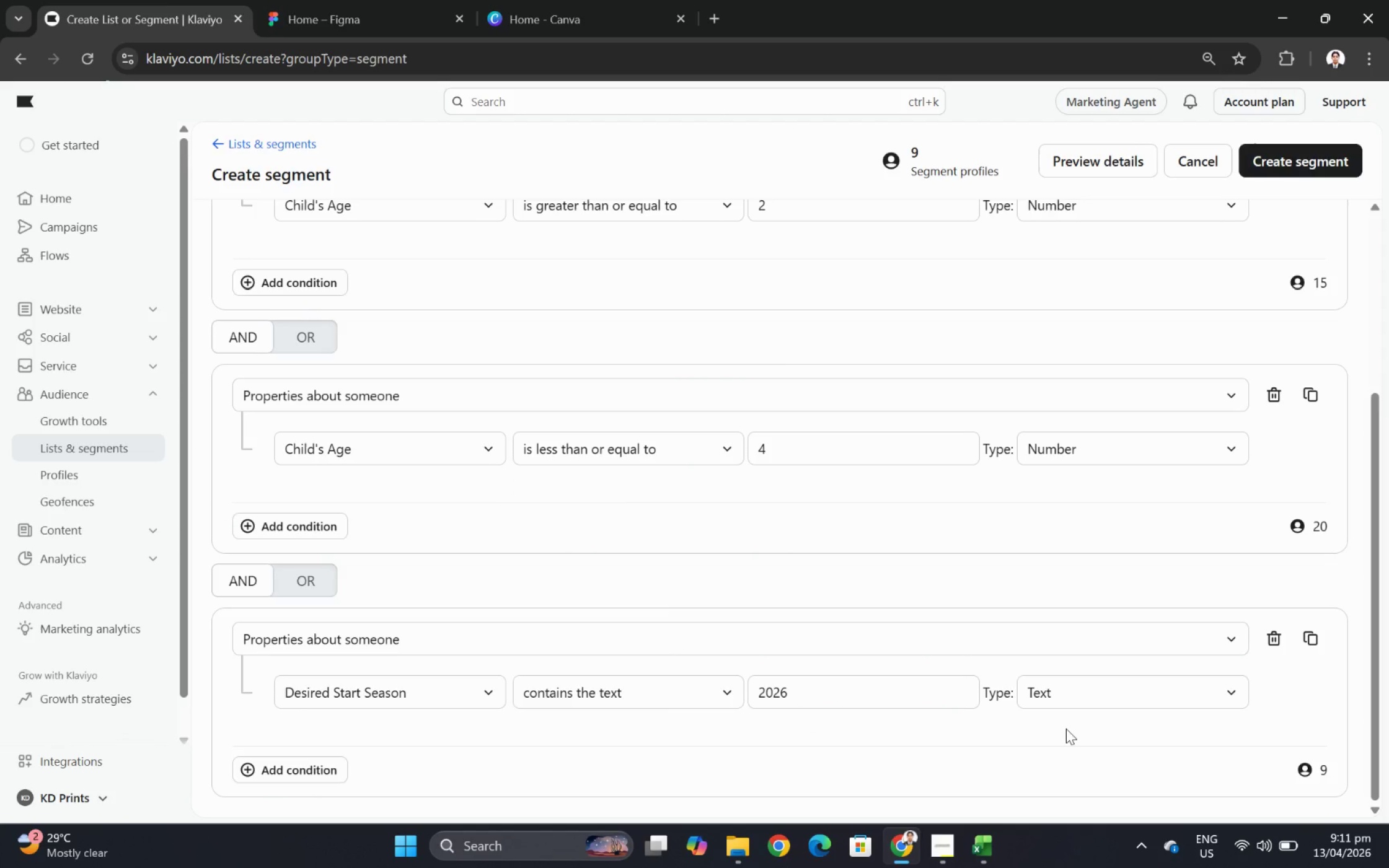 
wait(5.19)
 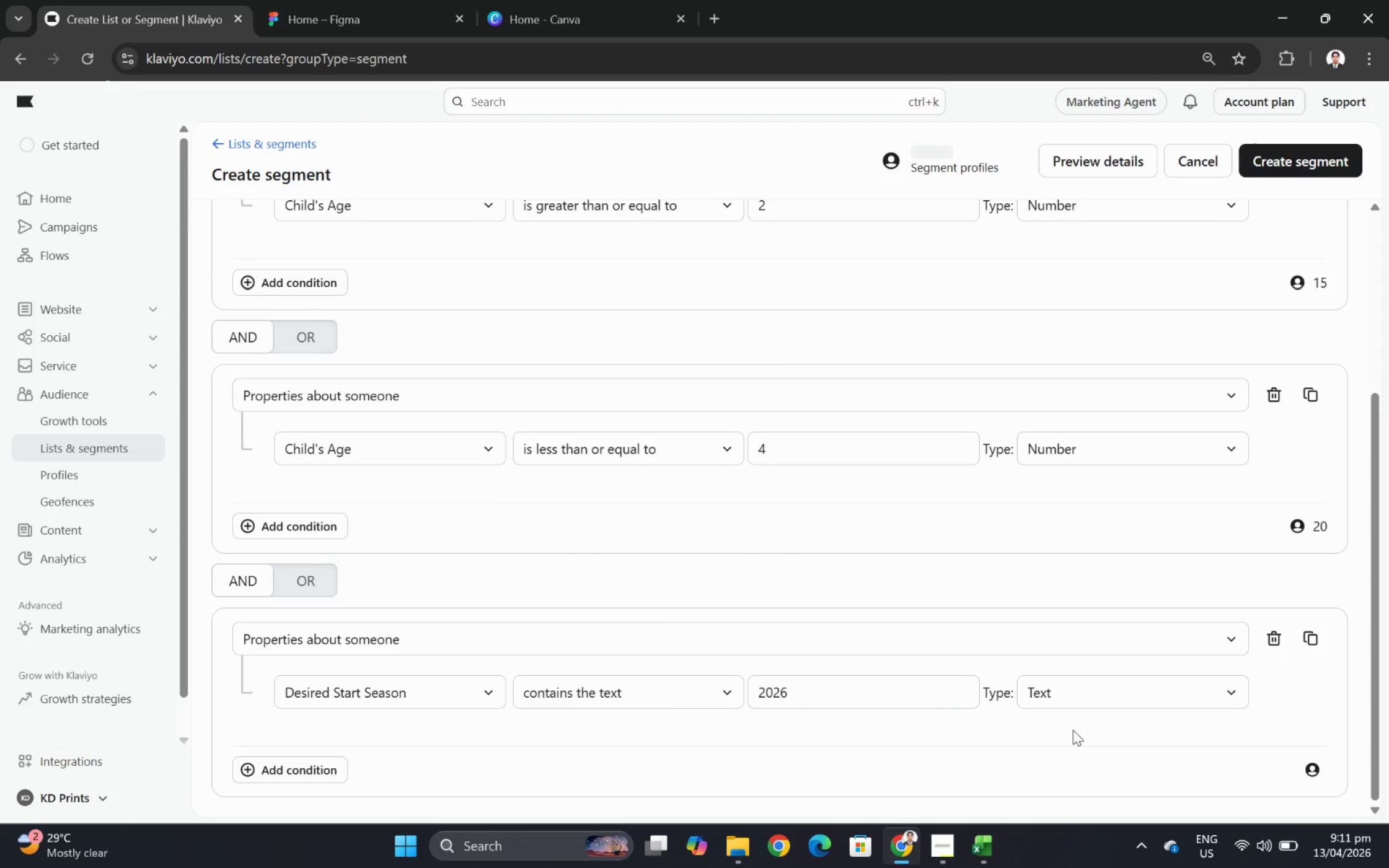 
scroll: coordinate [858, 589], scroll_direction: up, amount: 3.0
 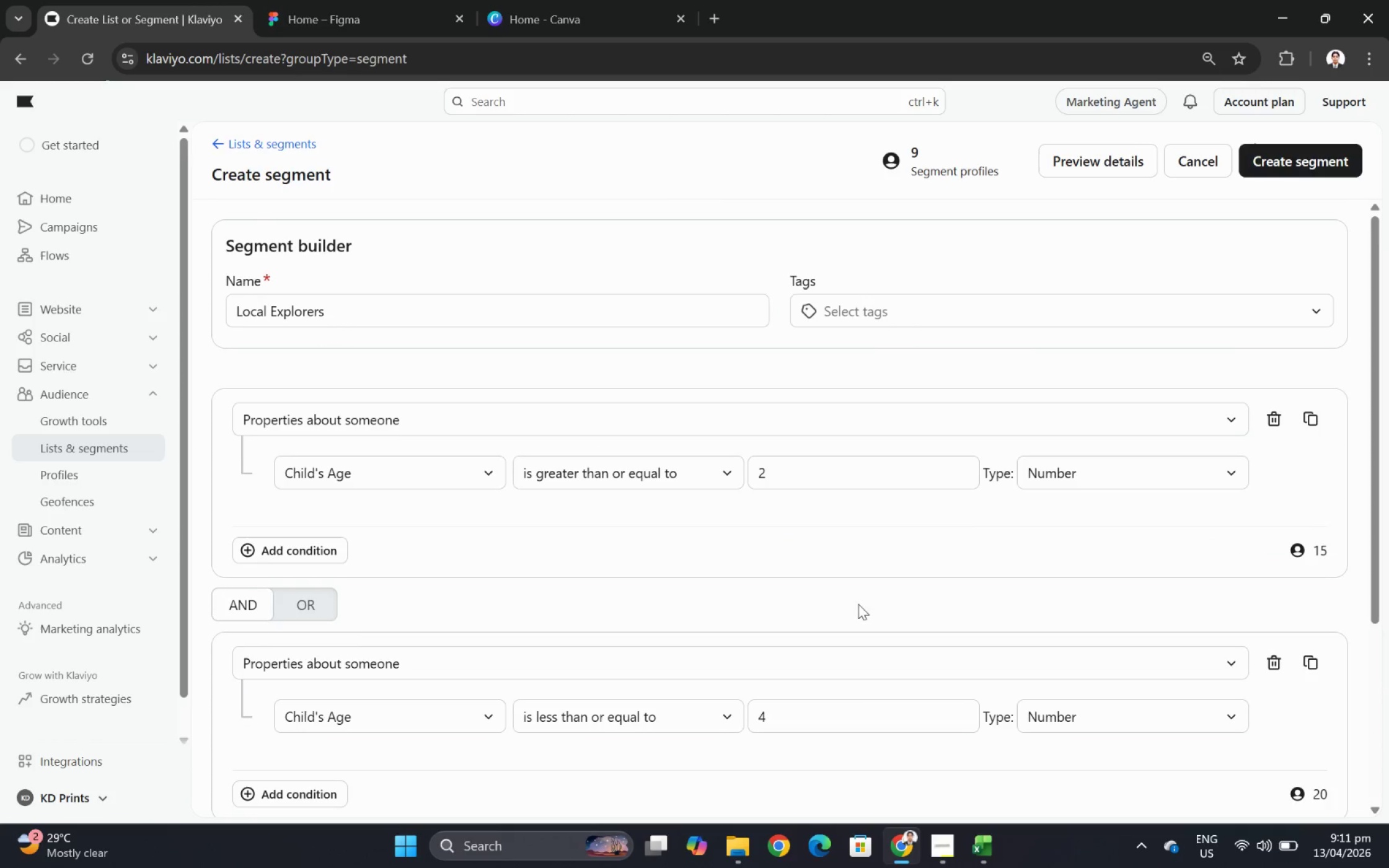 
left_click([937, 842])